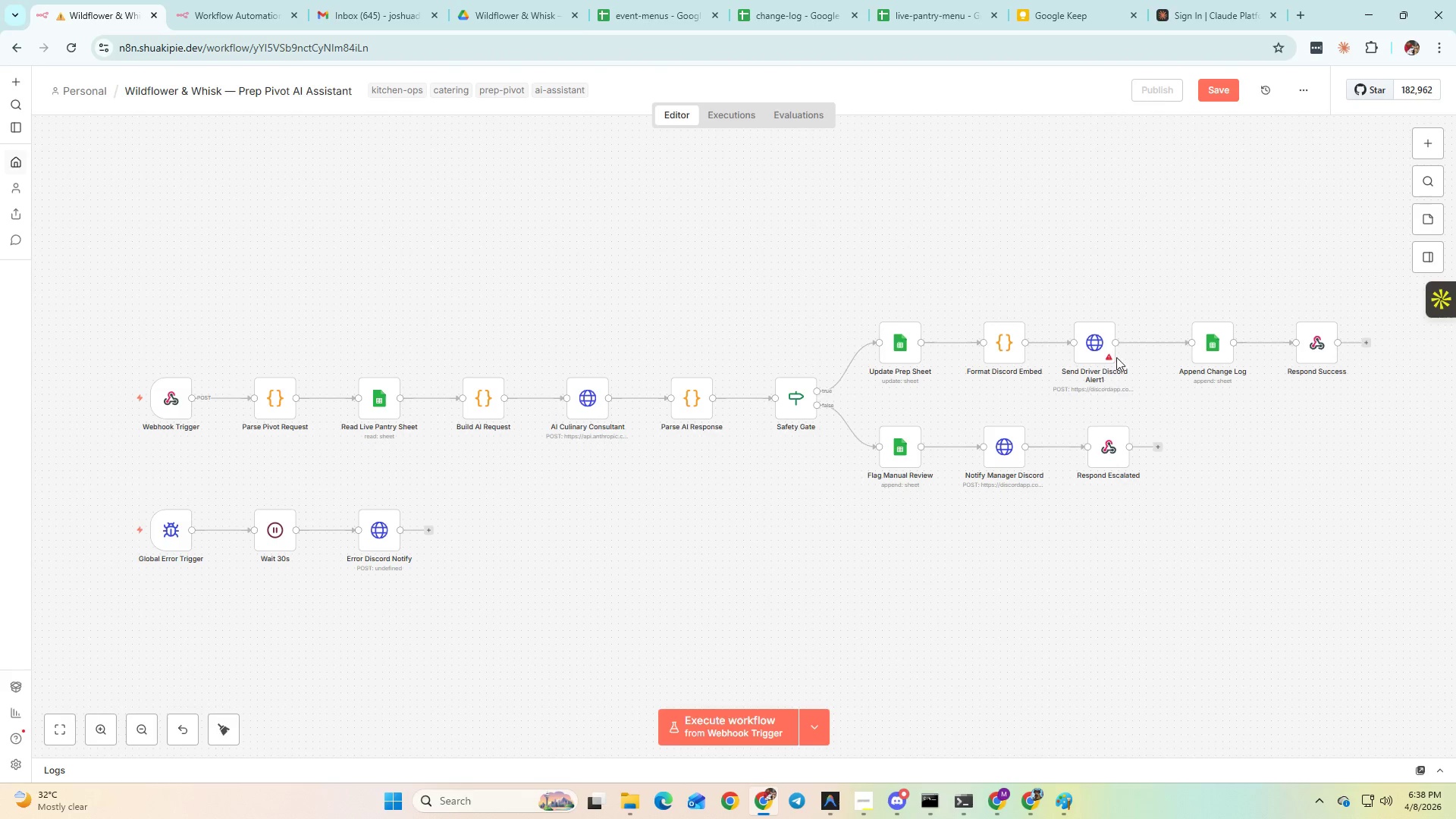 
double_click([1090, 347])
 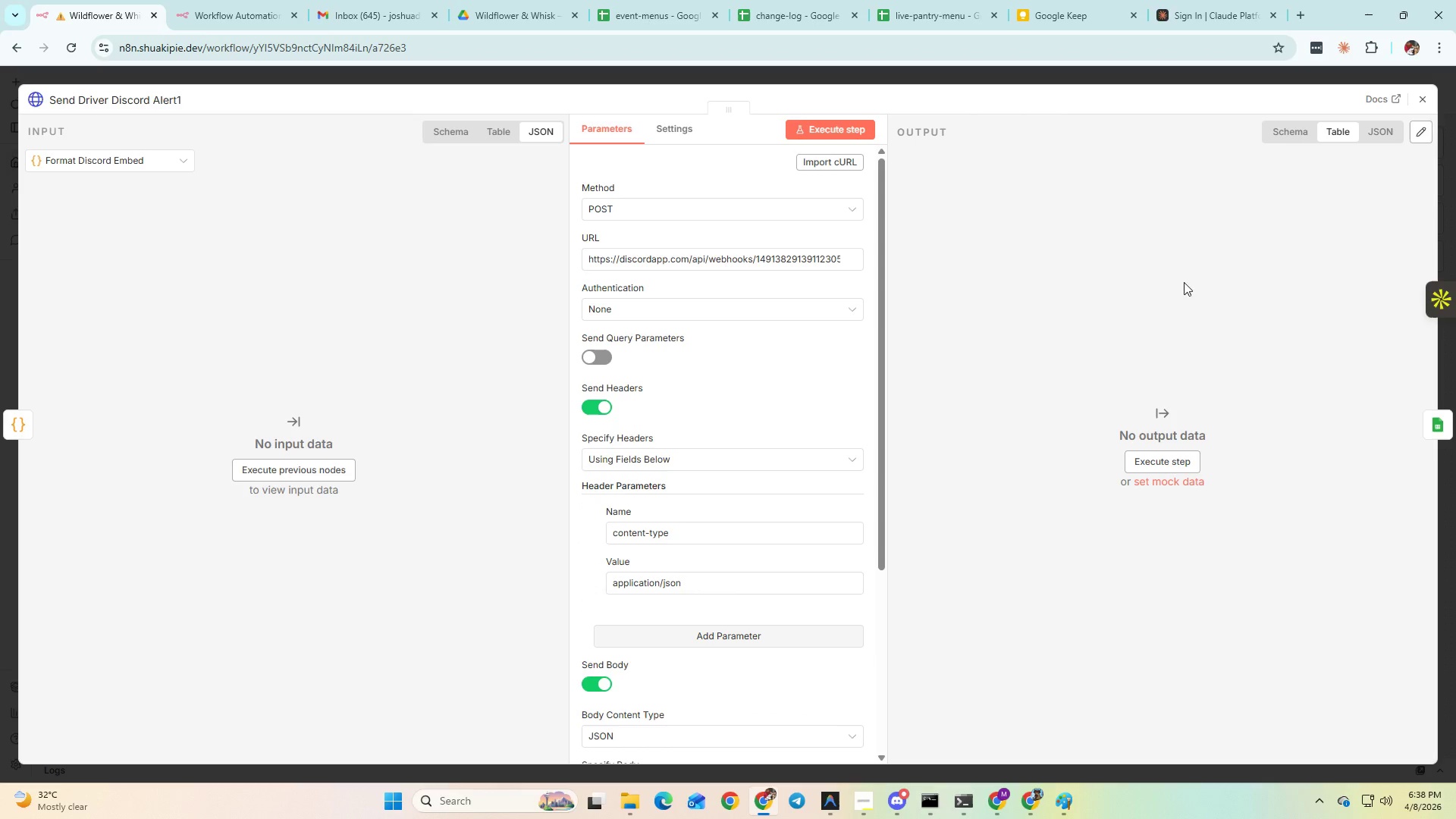 
left_click([1420, 102])
 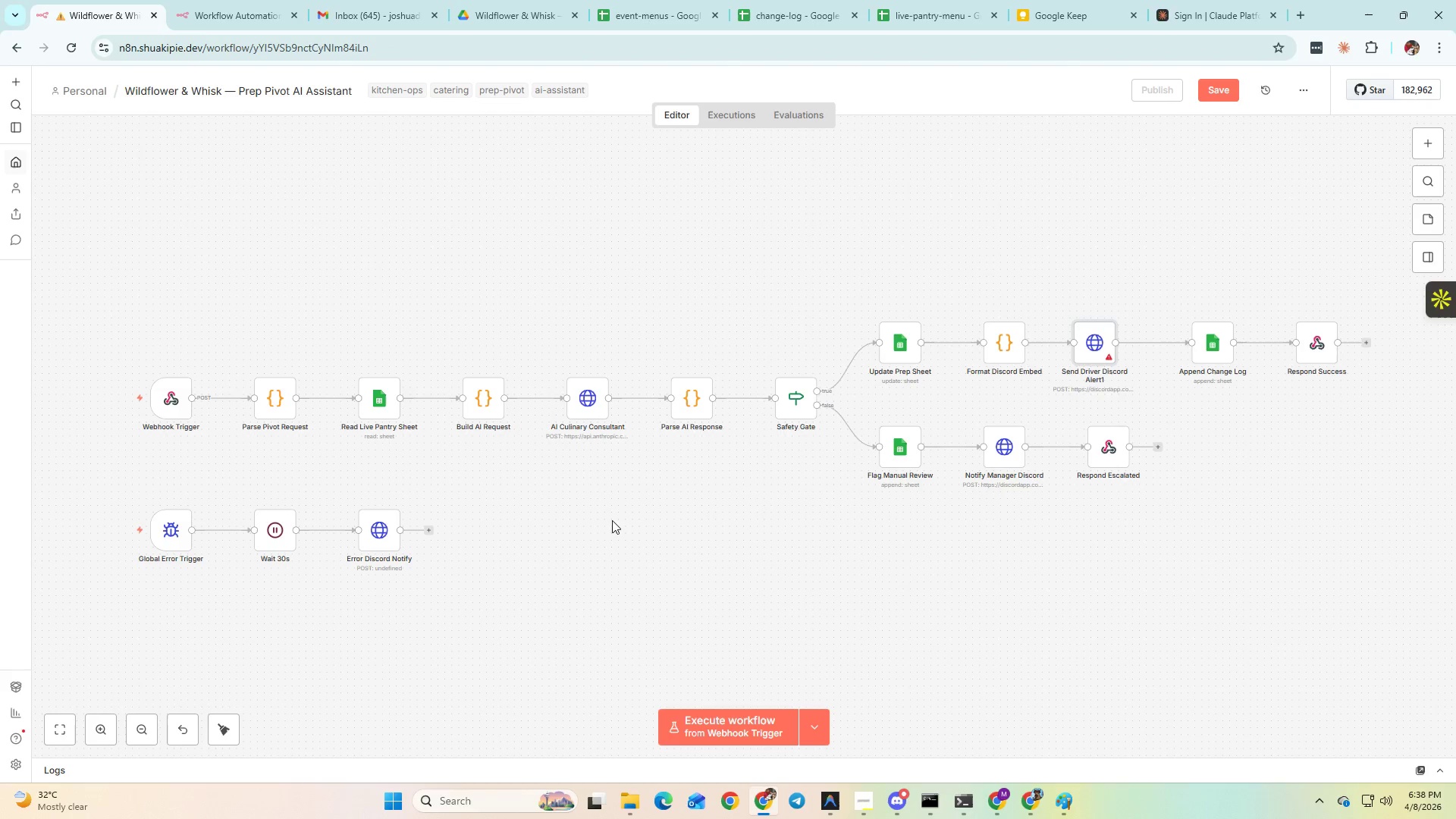 
left_click([599, 517])
 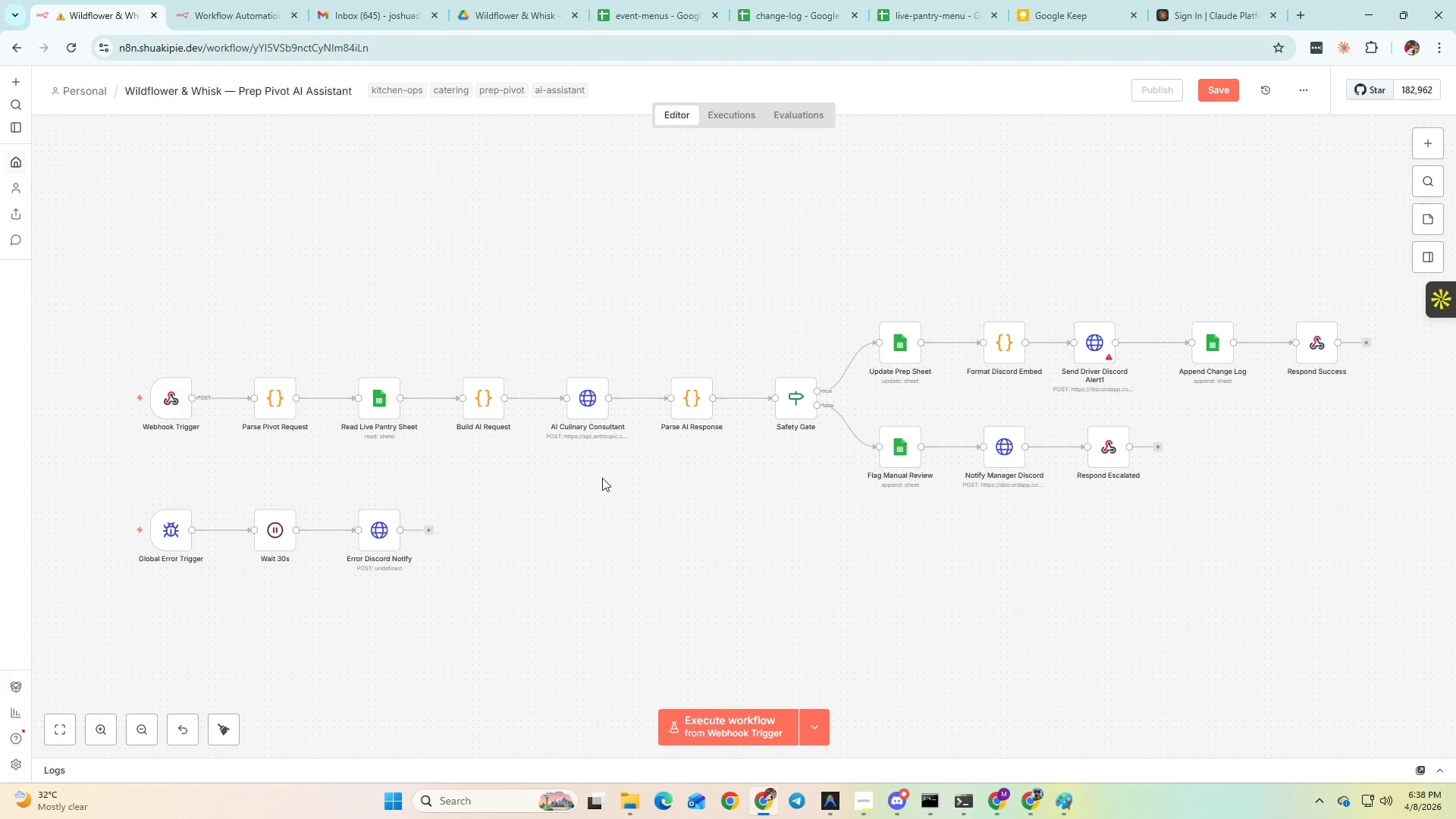 
double_click([730, 122])
 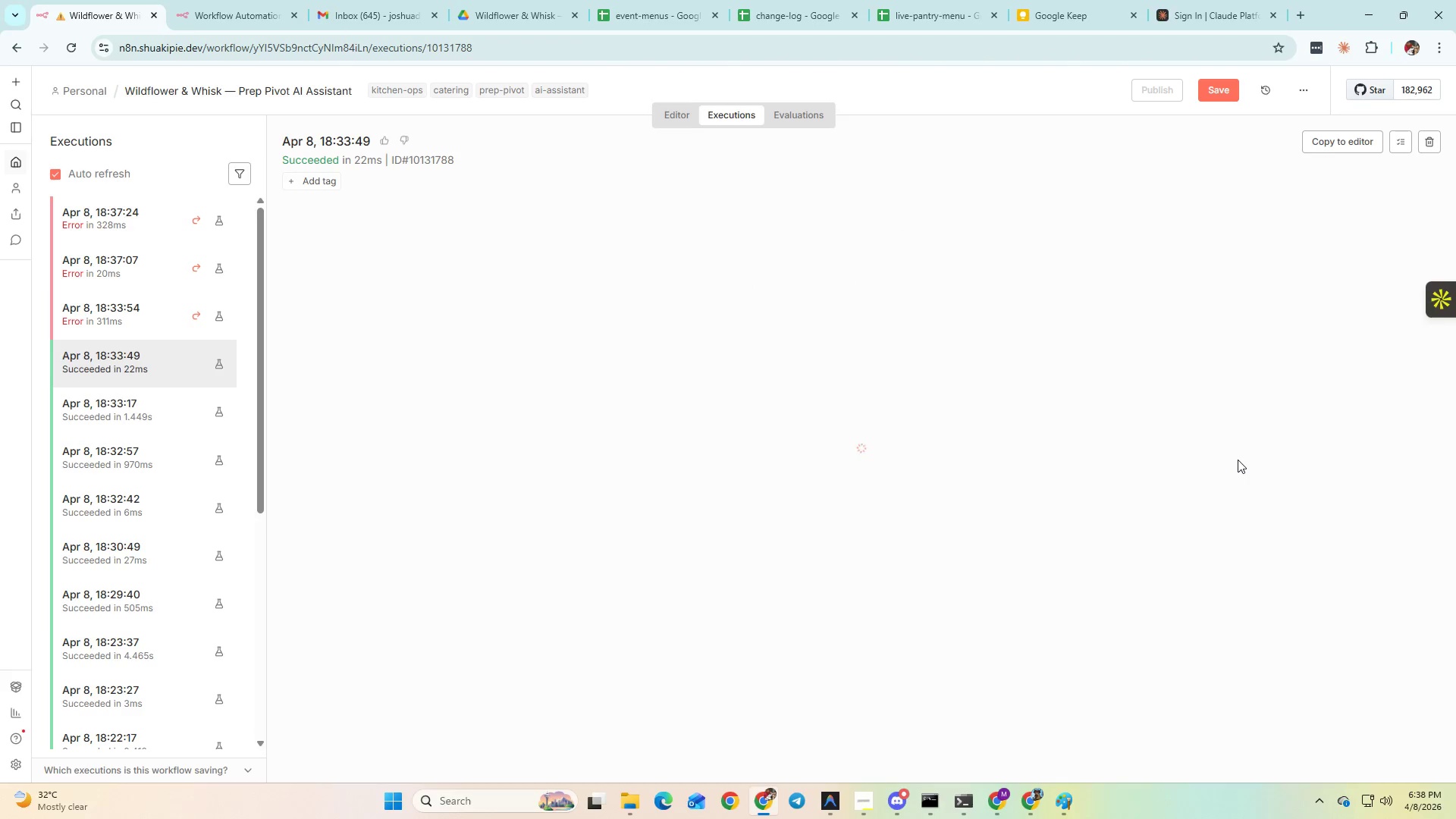 
wait(5.44)
 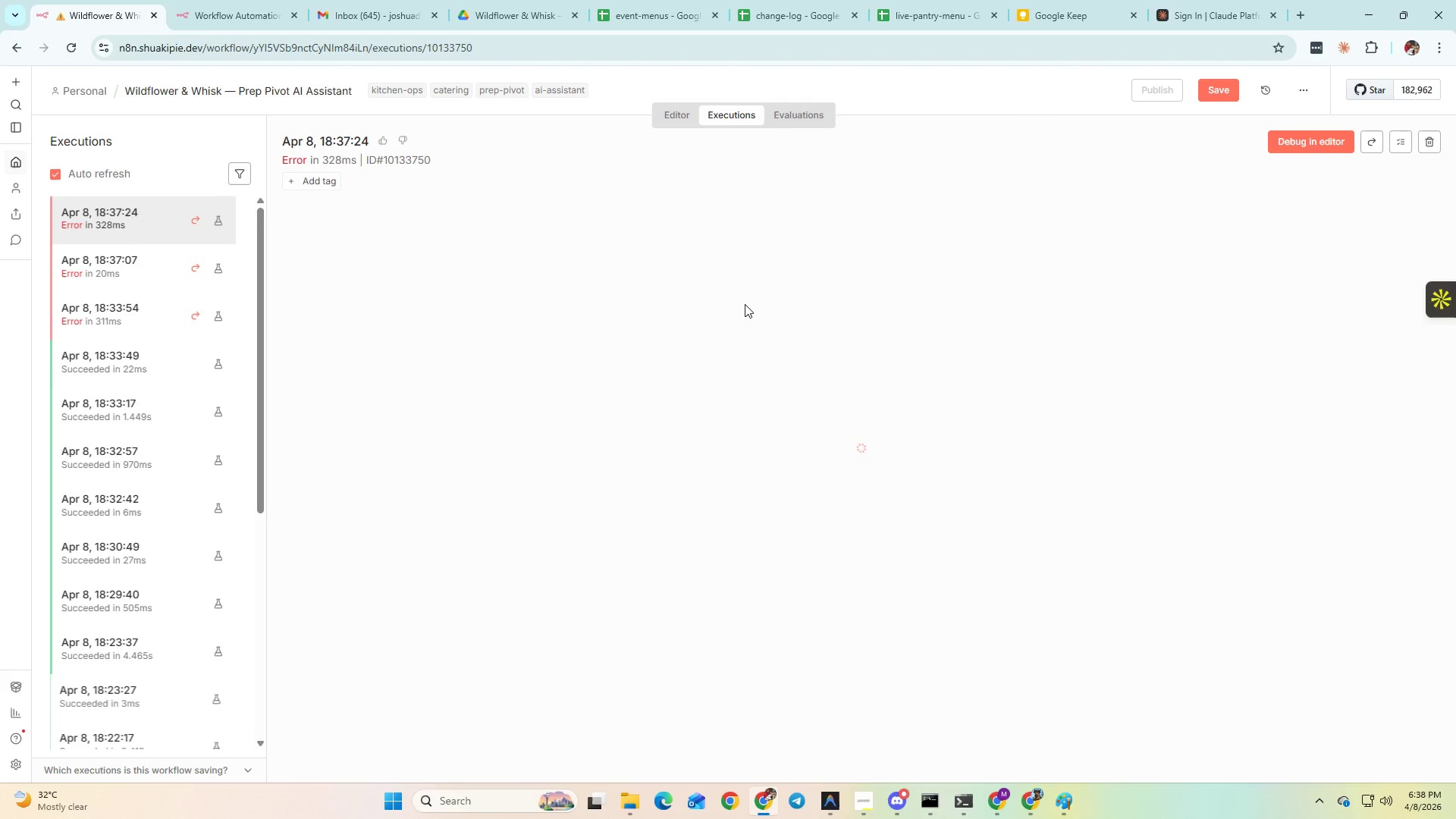 
hold_key(key=ShiftLeft, duration=1.5)
 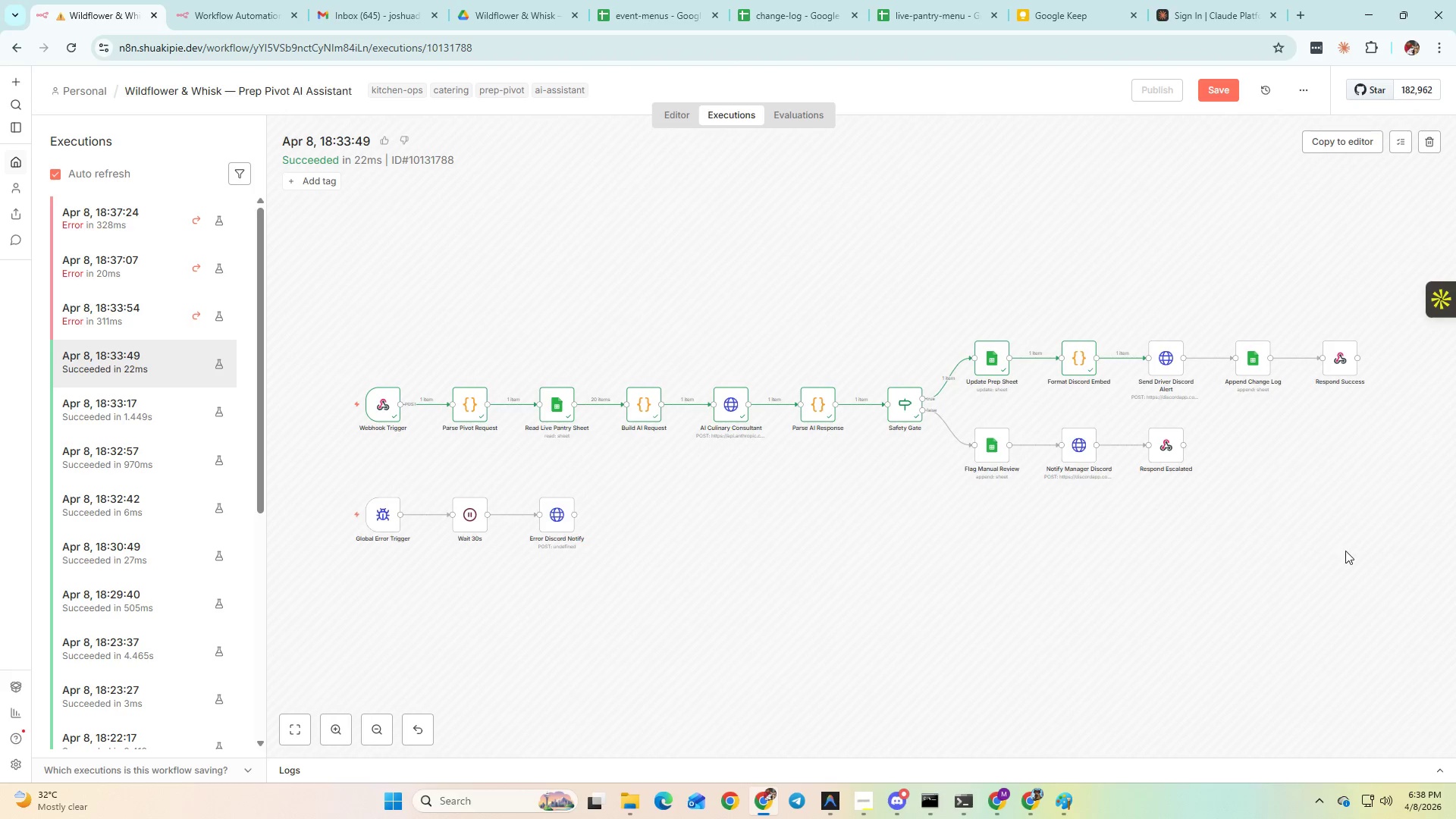 
key(Meta+Shift+S)
 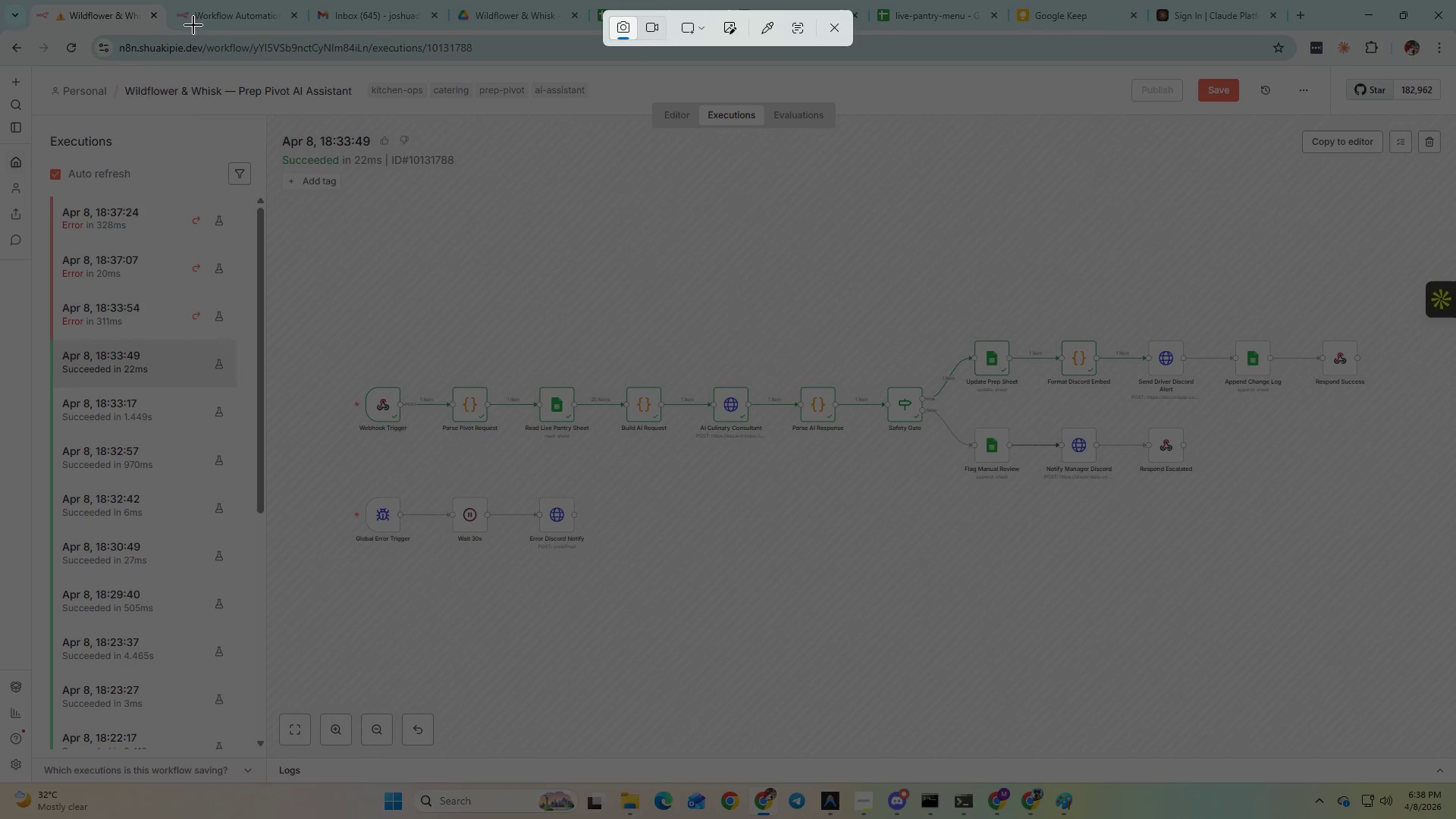 
left_click_drag(start_coordinate=[31, 30], to_coordinate=[1455, 784])
 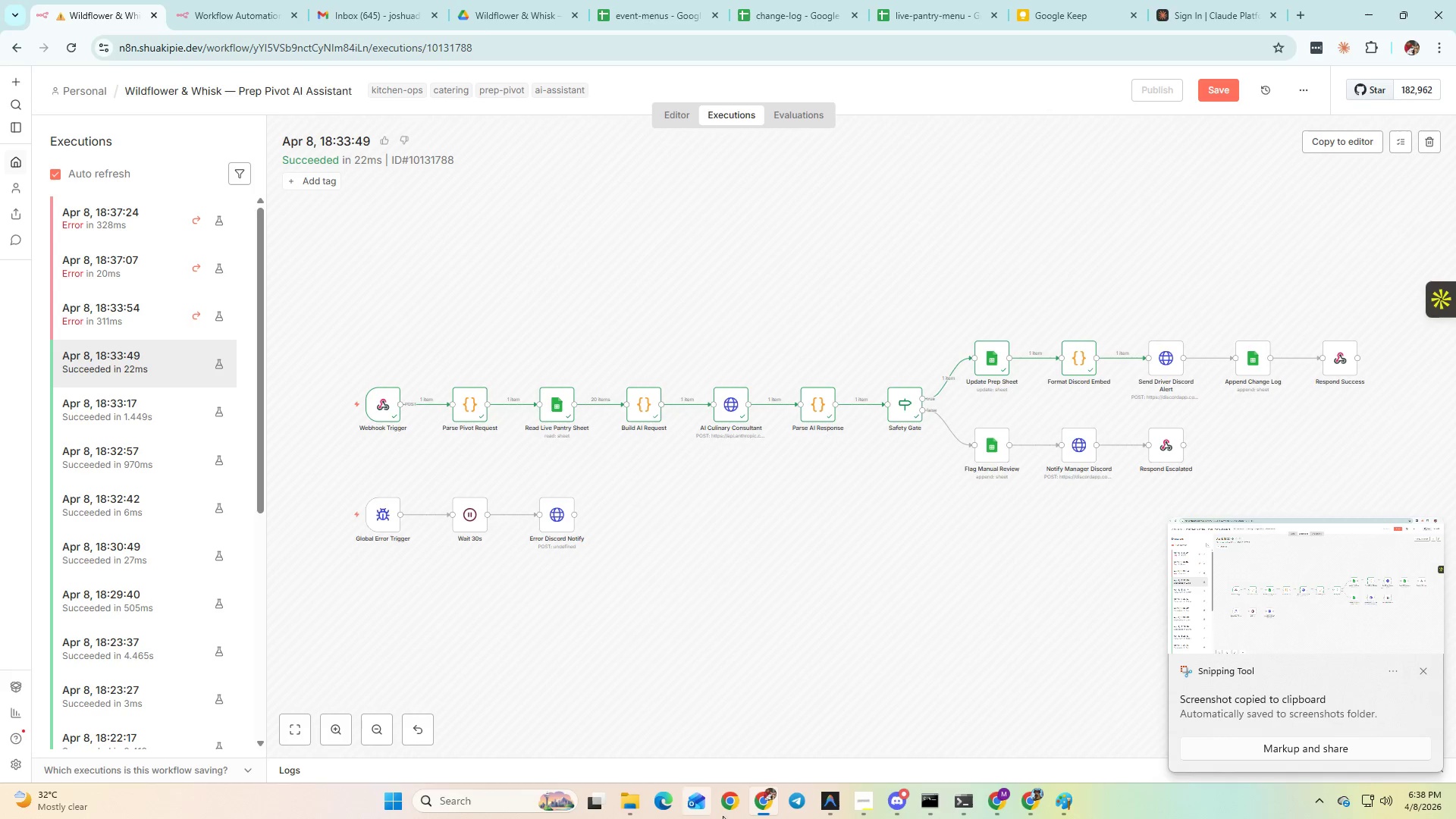 
key(Meta+MetaLeft)
 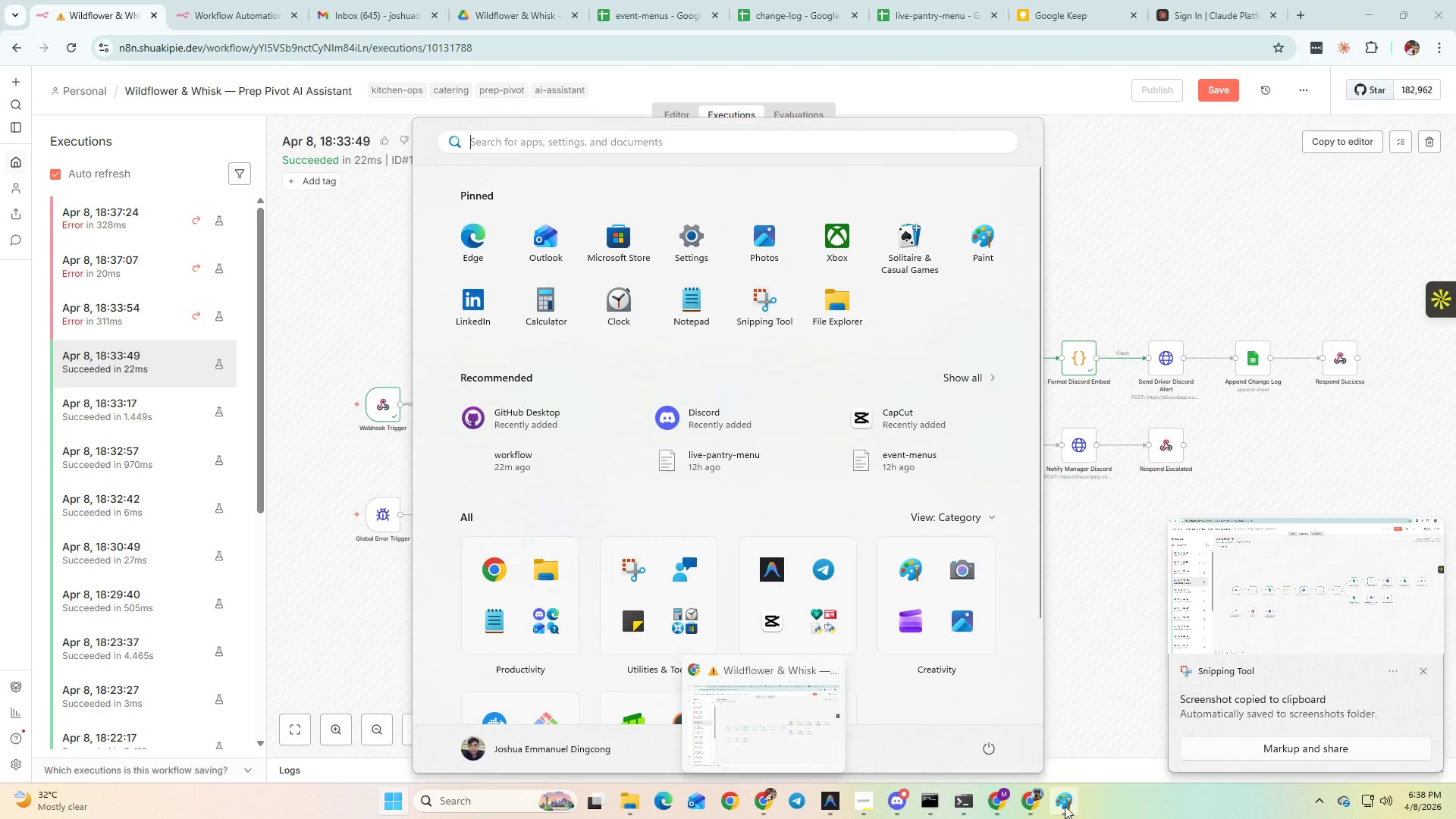 
left_click([1064, 806])
 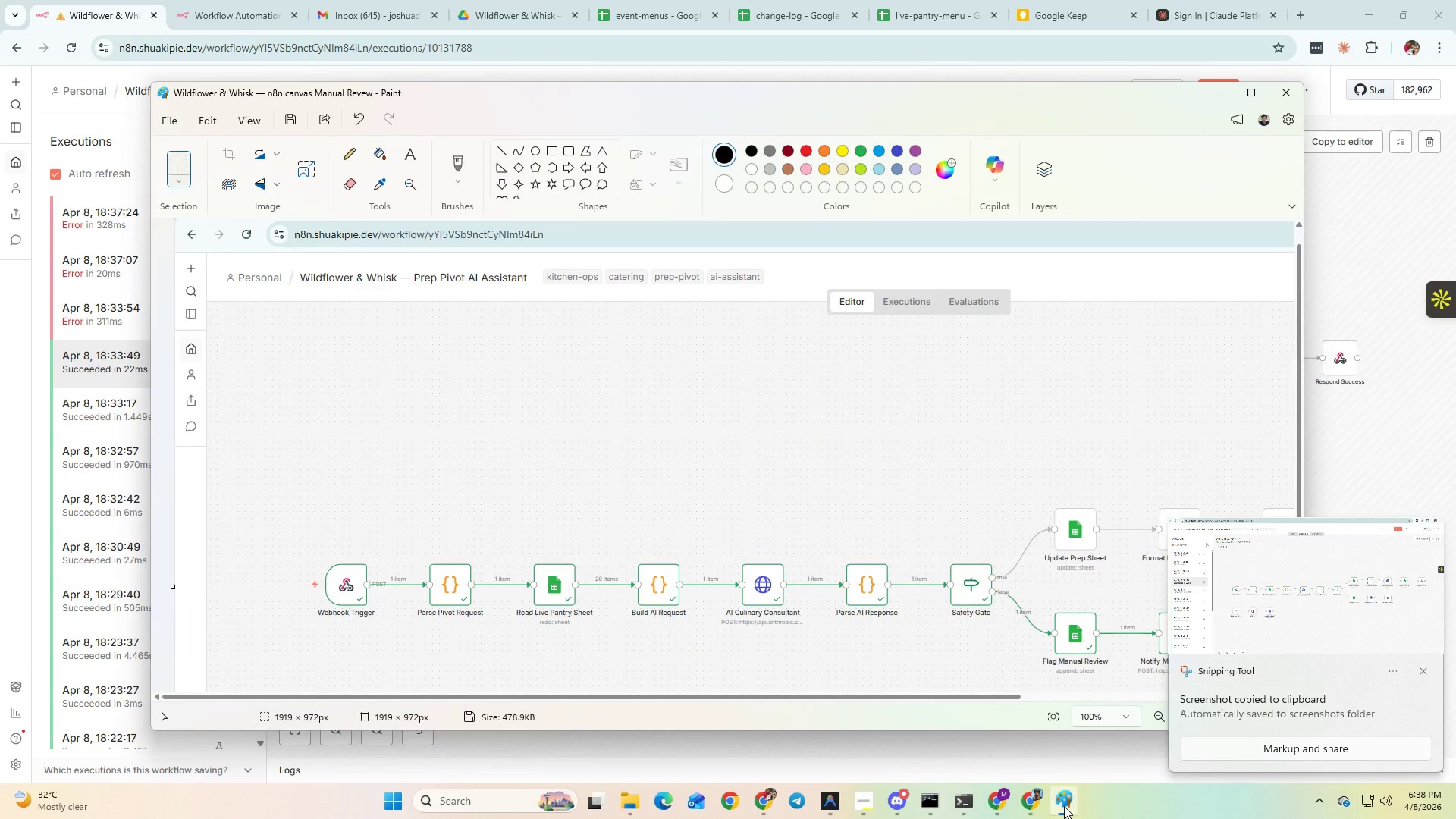 
key(Control+V)
 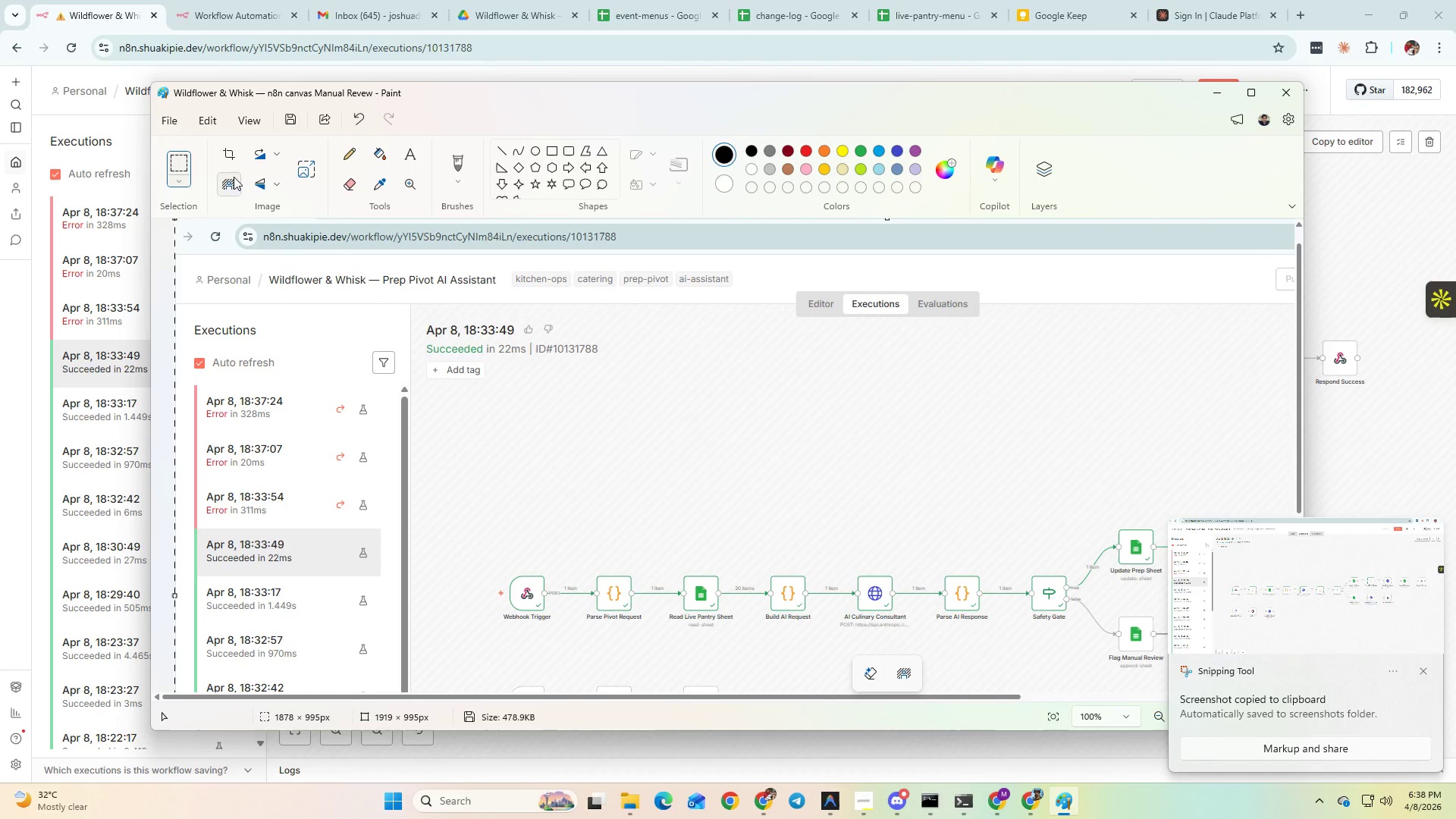 
left_click([224, 152])
 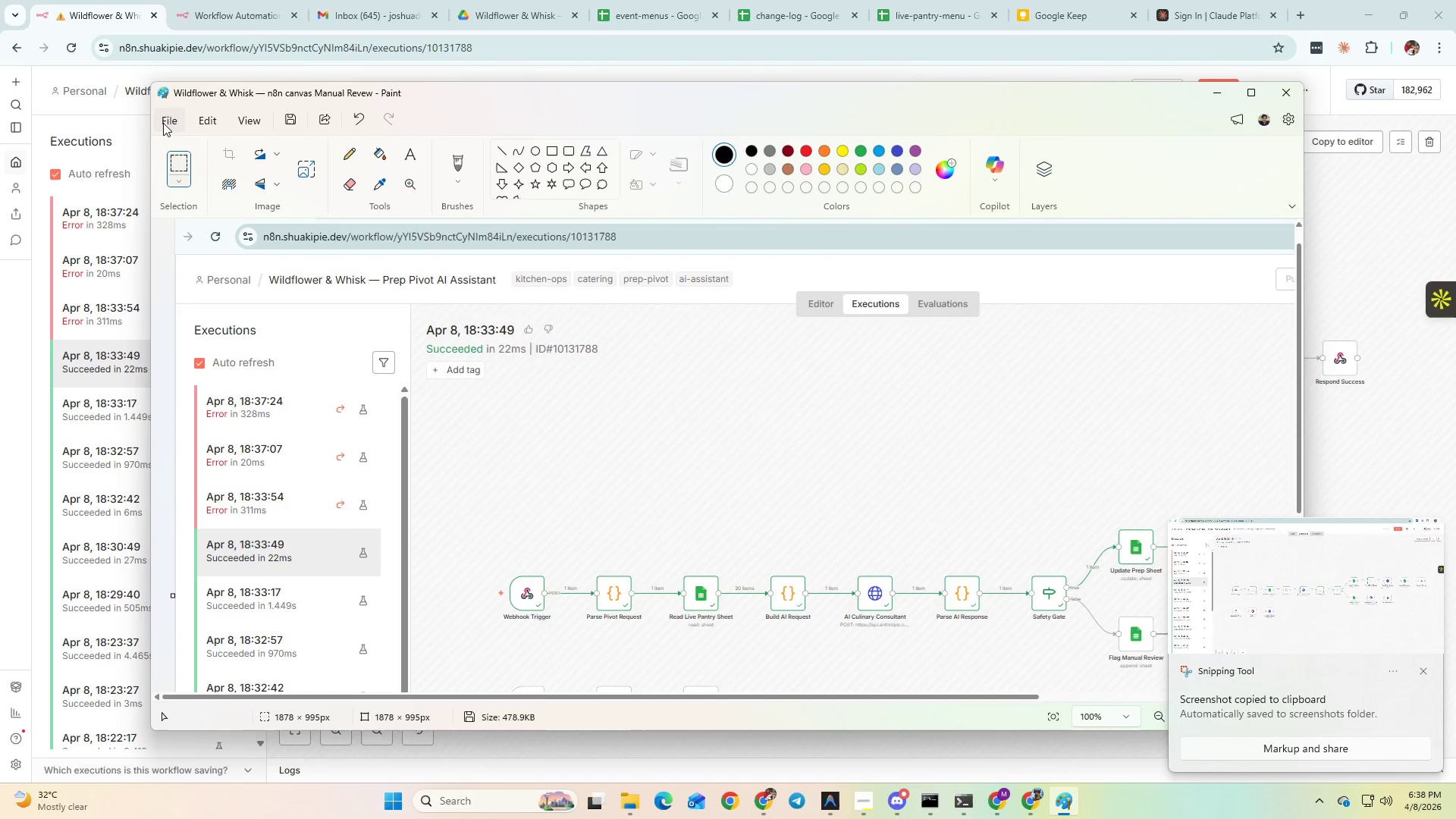 
left_click([163, 123])
 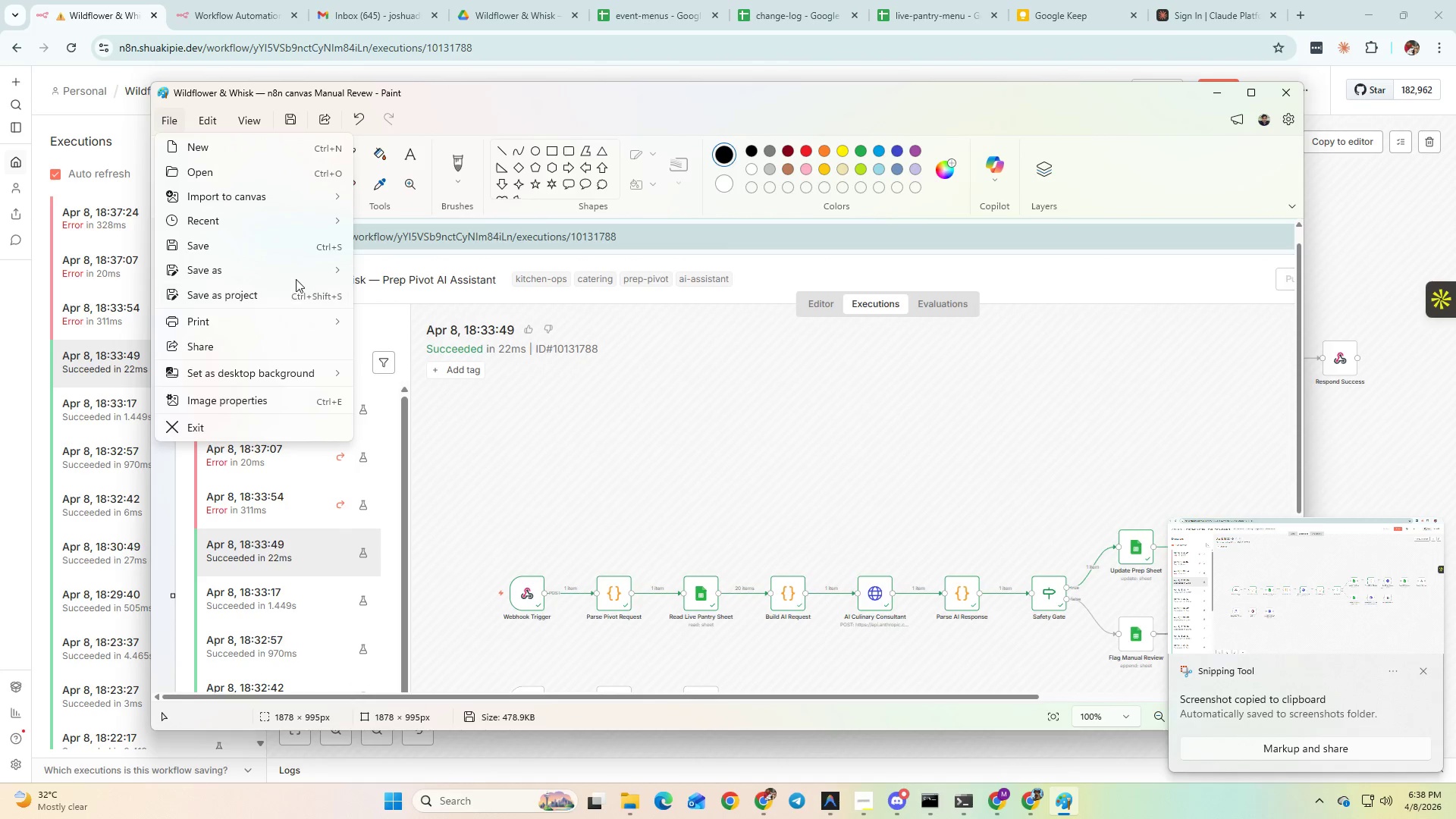 
left_click([297, 277])
 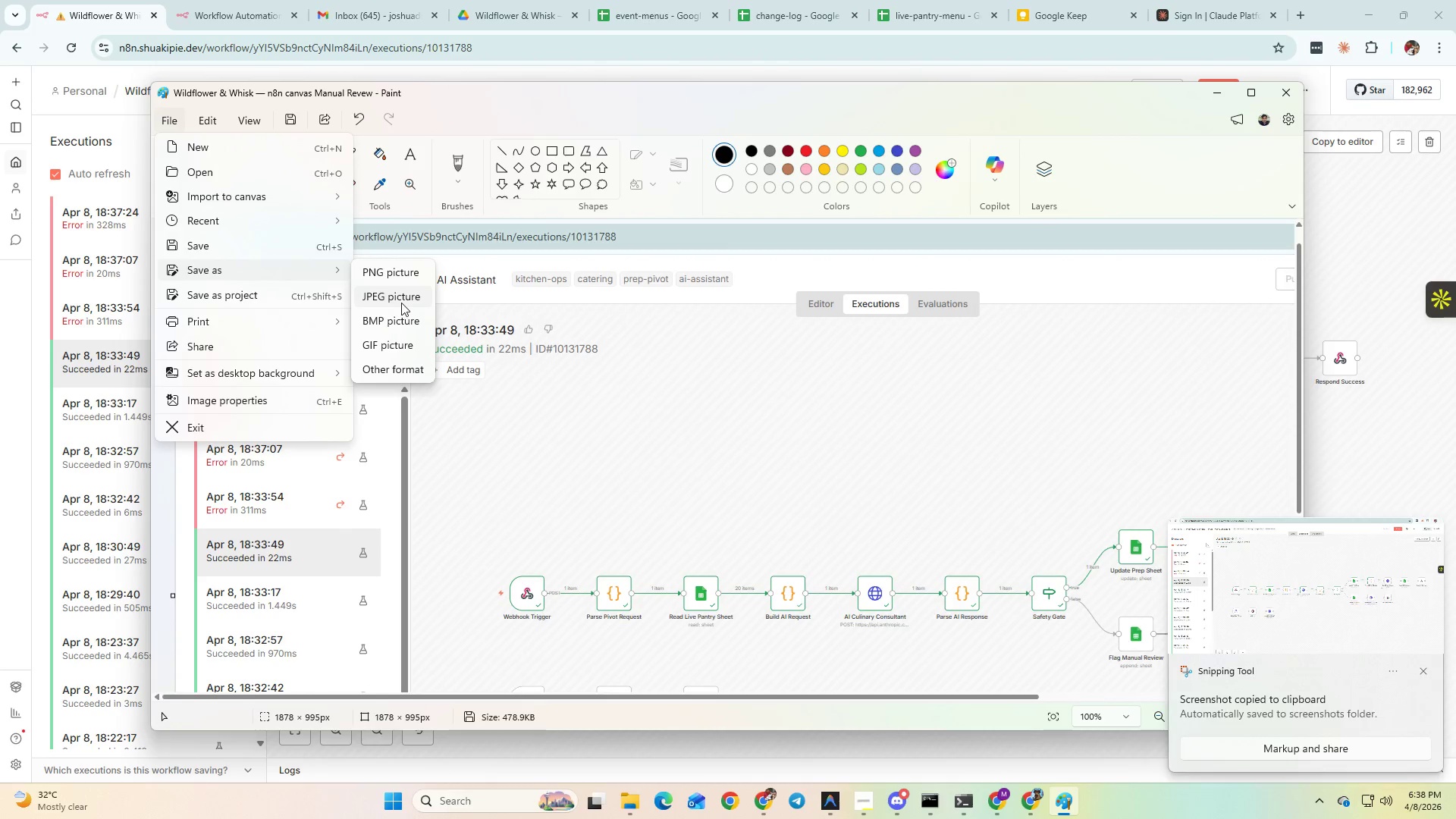 
left_click([401, 303])
 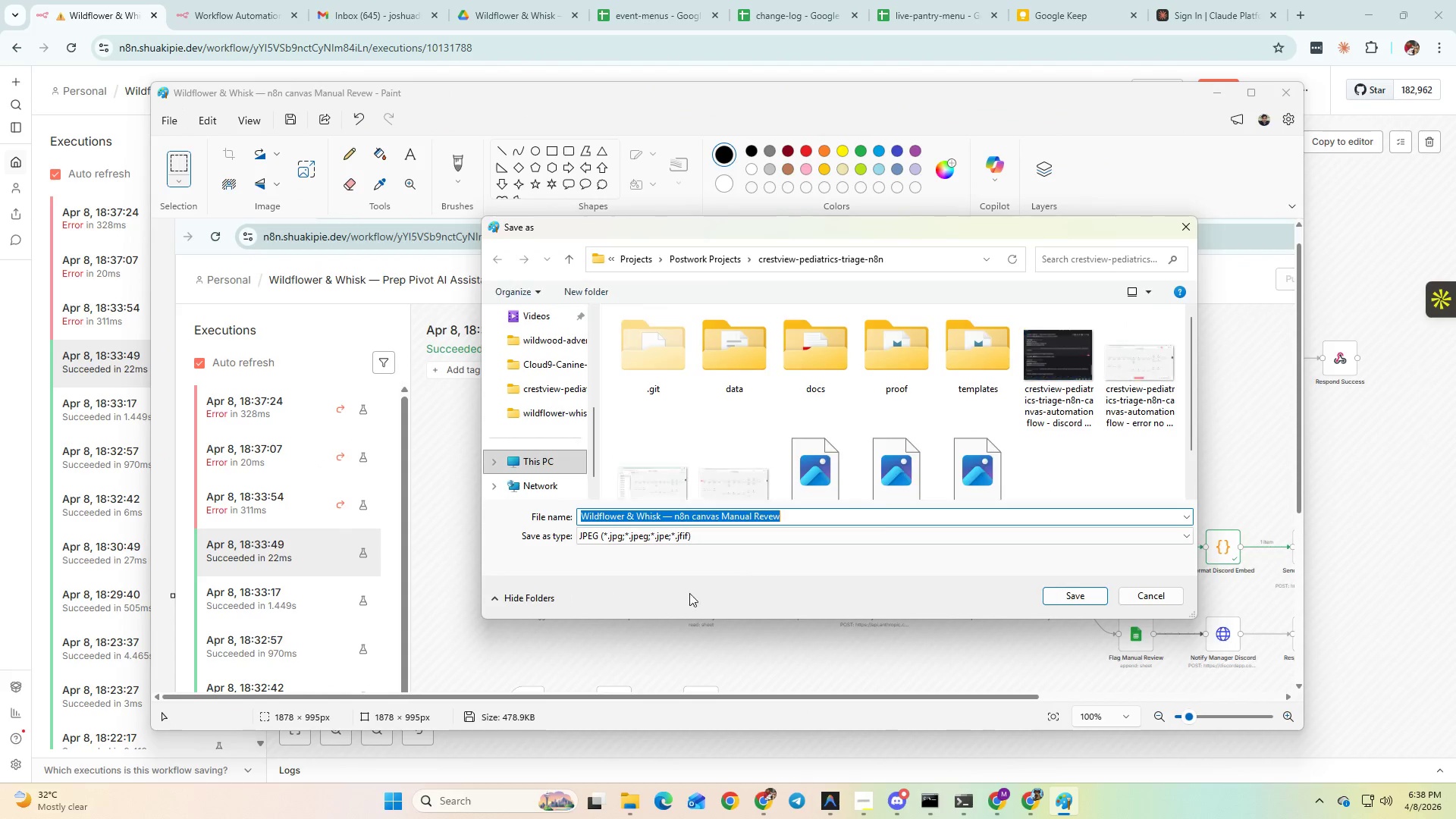 
left_click([770, 519])
 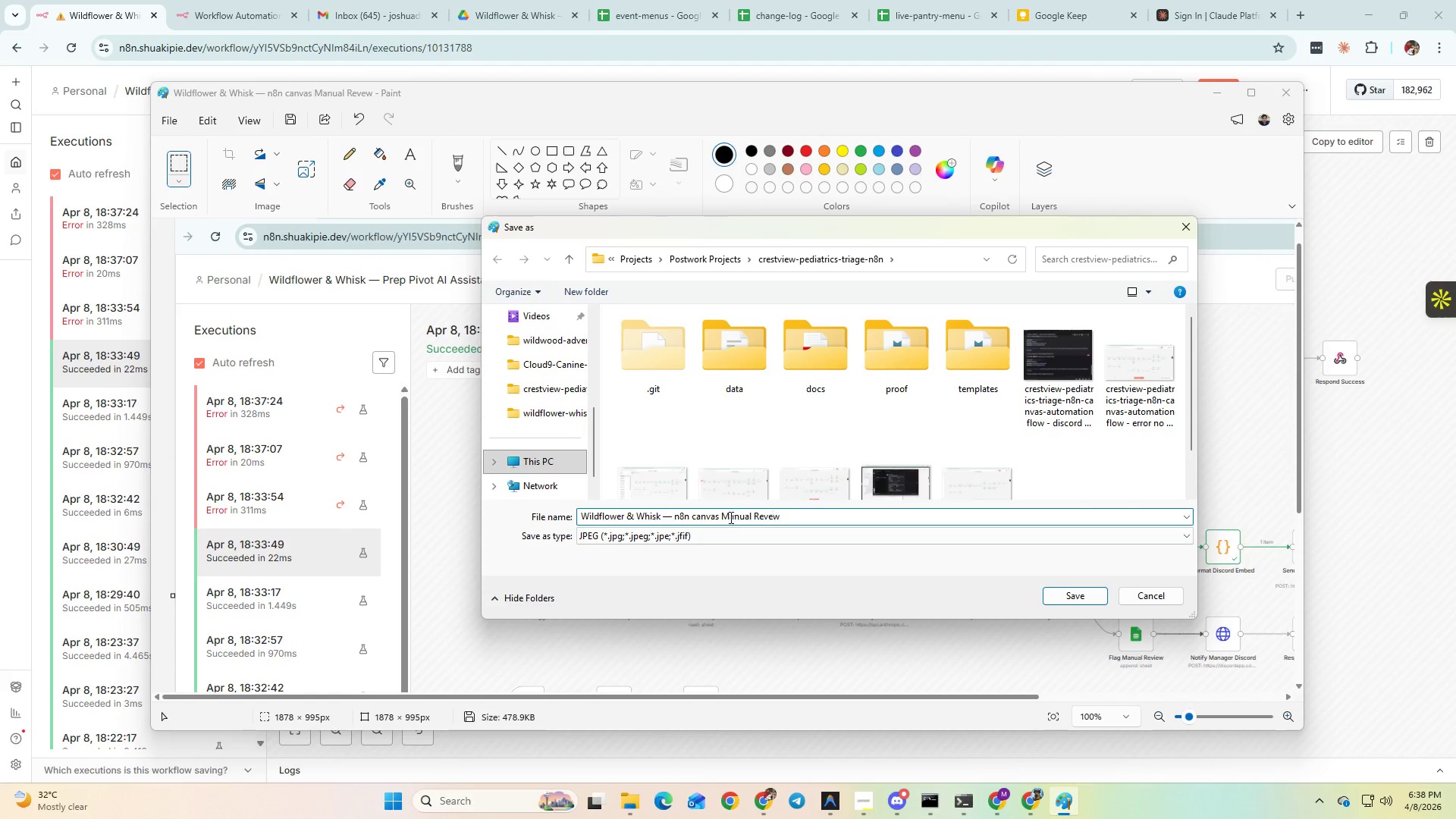 
left_click_drag(start_coordinate=[724, 514], to_coordinate=[858, 523])
 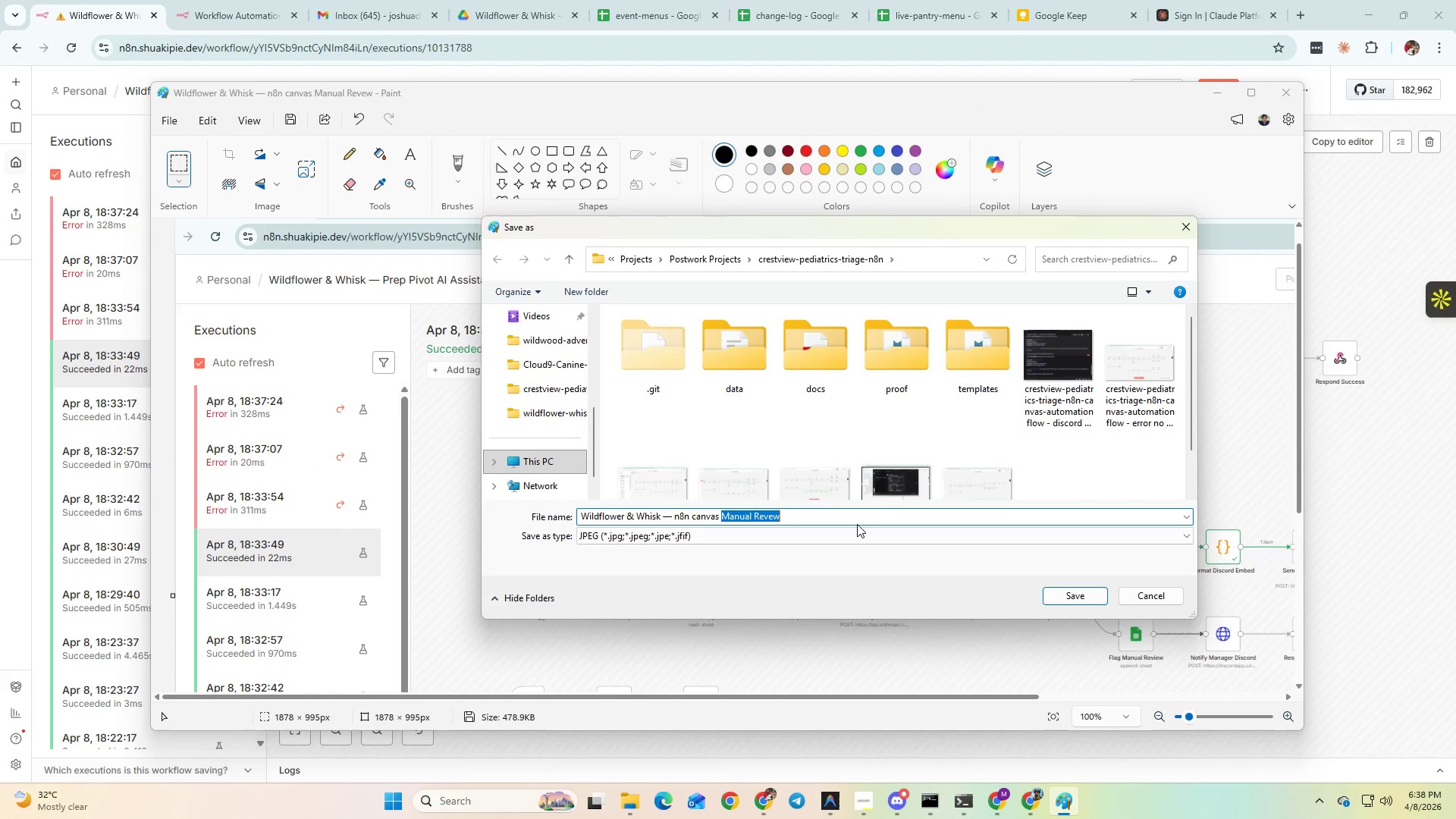 
type(Live)
 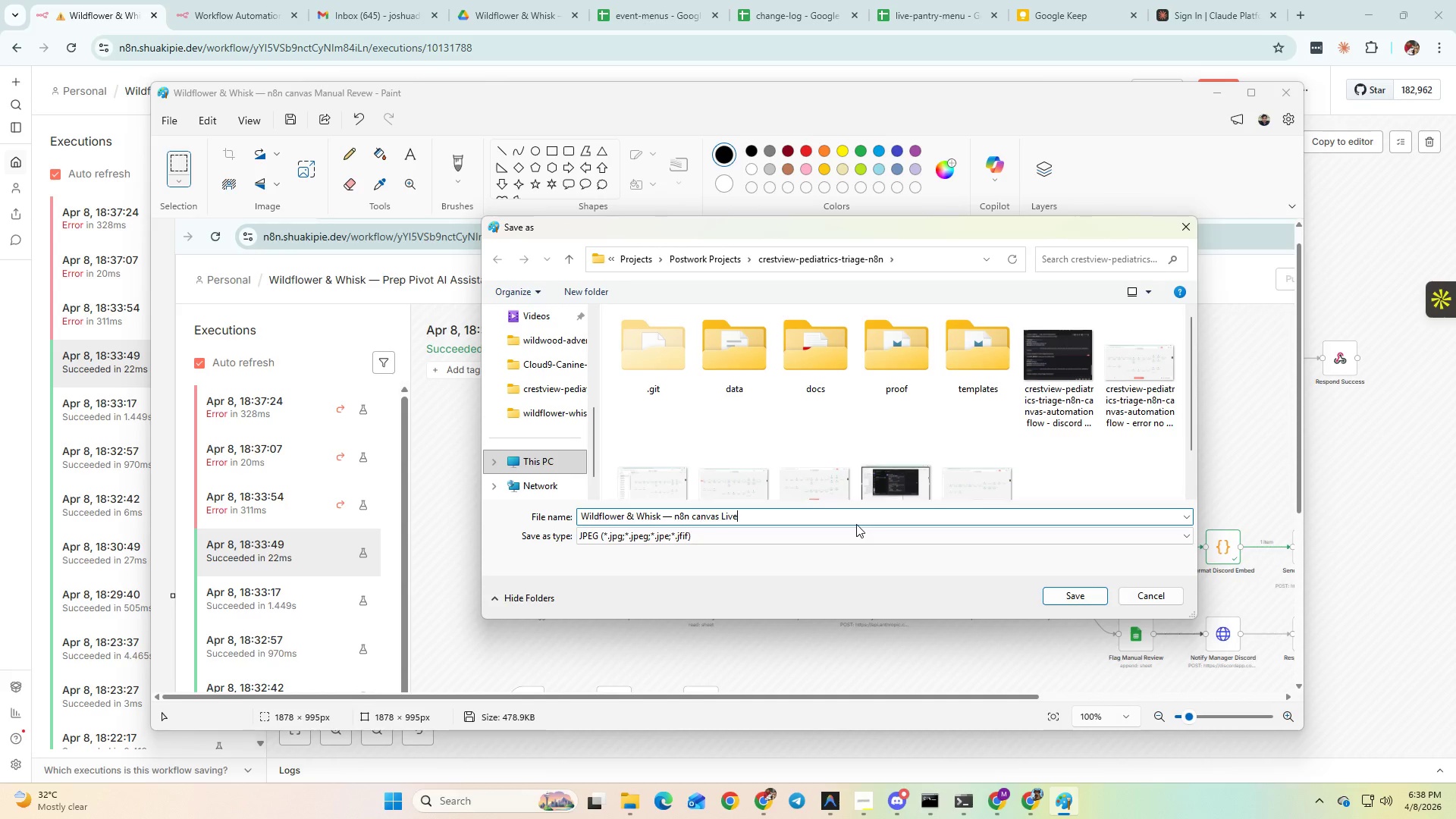 
scroll: coordinate [1031, 405], scroll_direction: down, amount: 2.0
 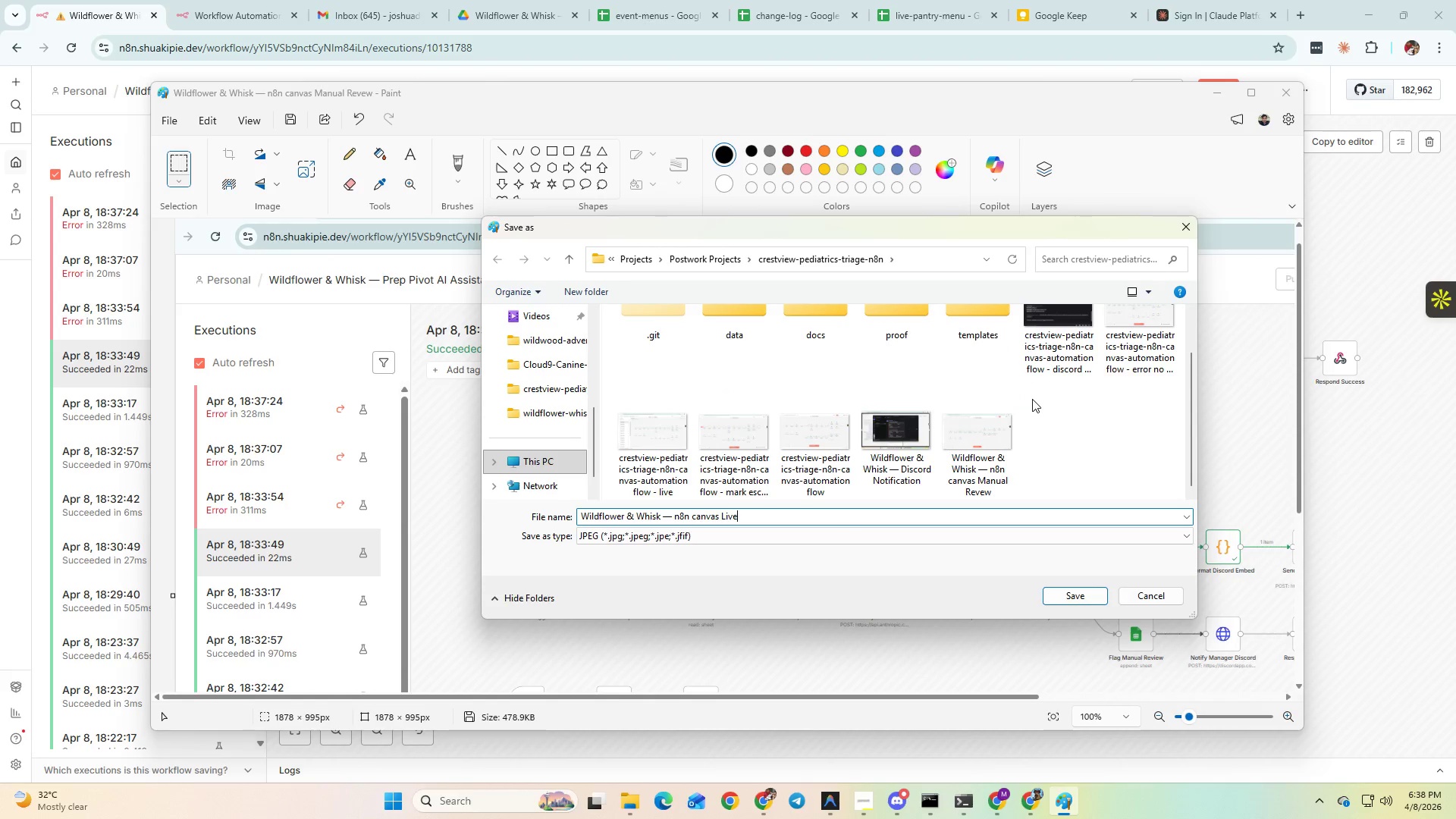 
key(Enter)
 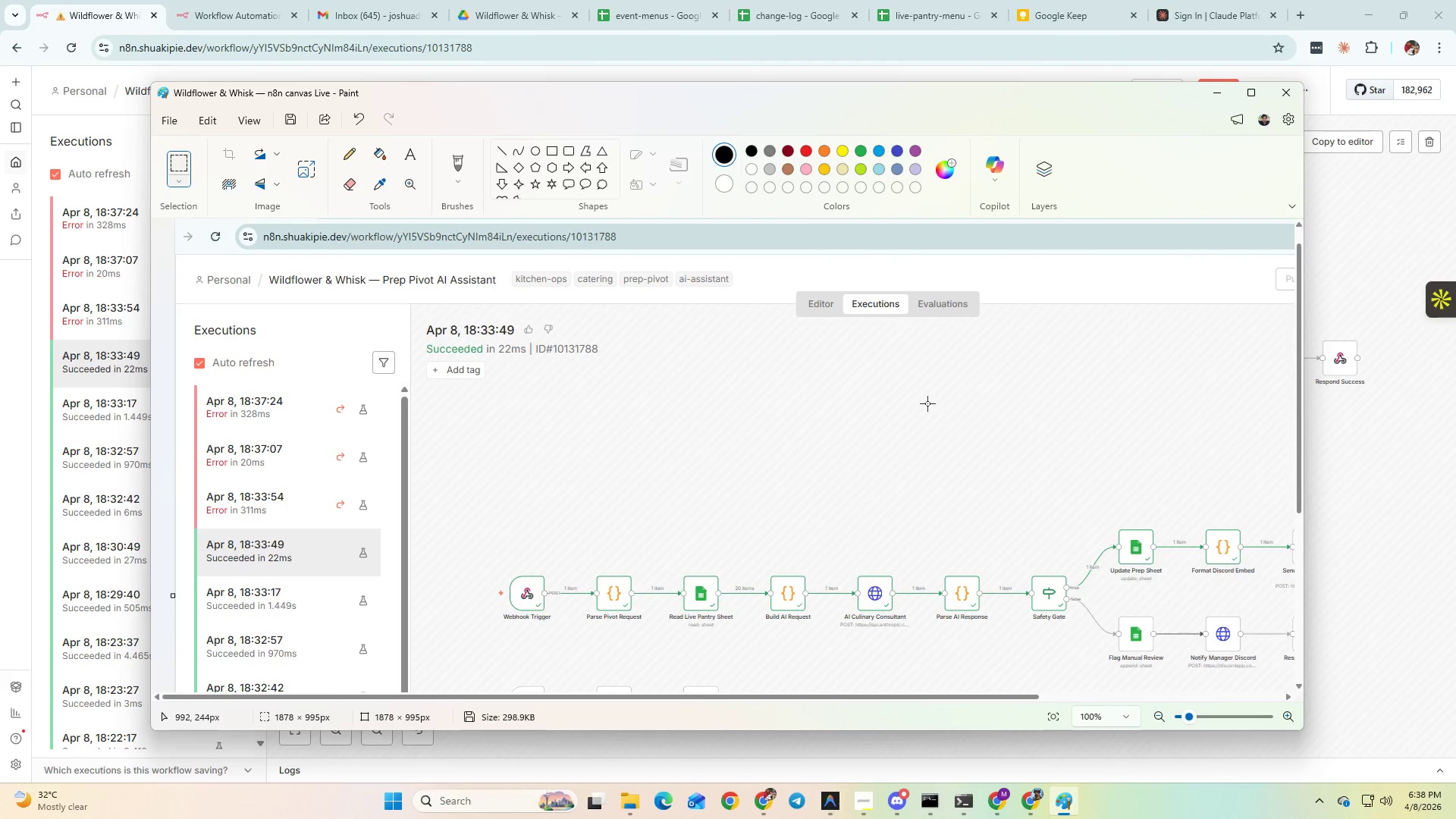 
key(Alt+AltLeft)
 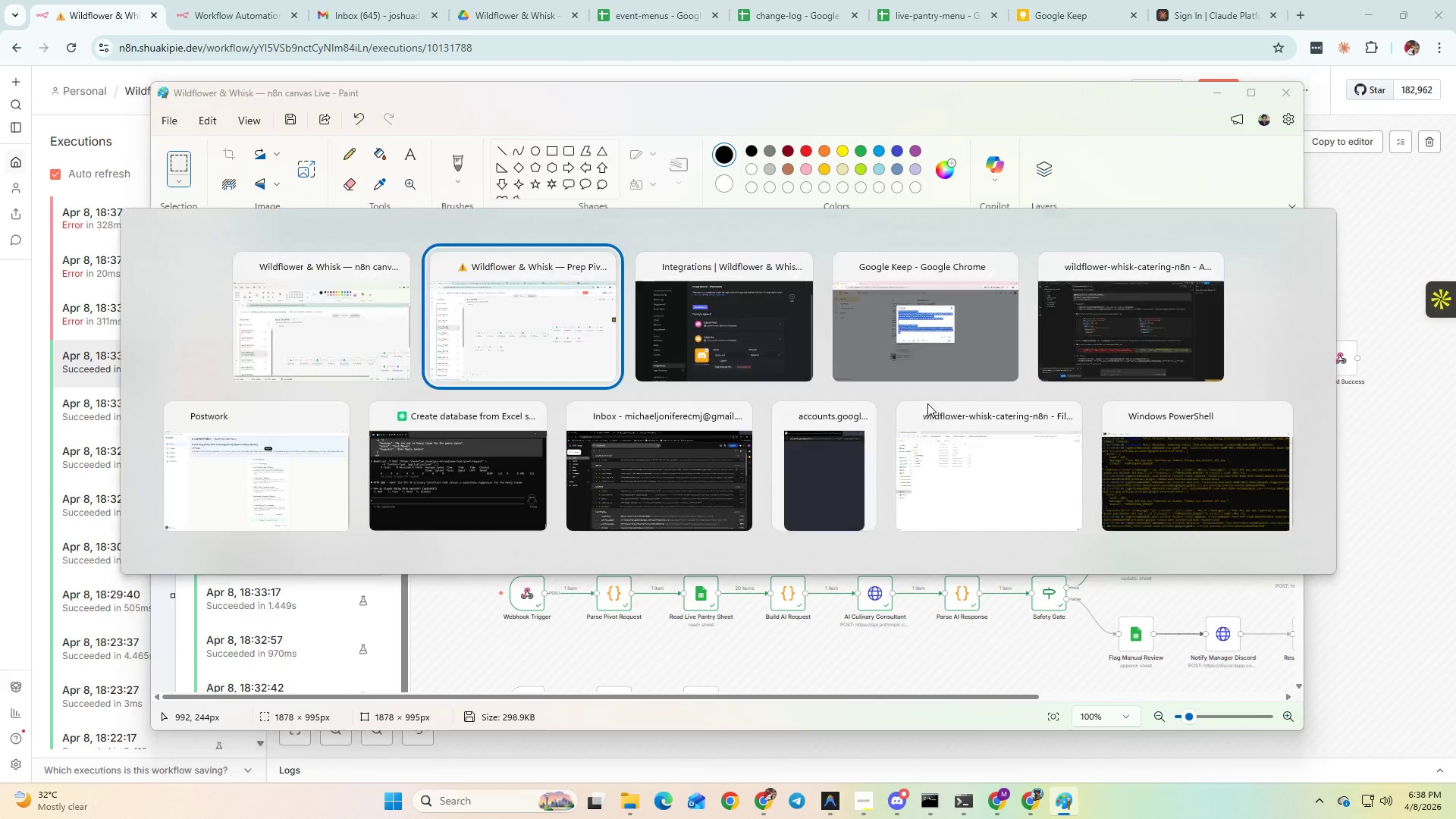 
key(Alt+Tab)
 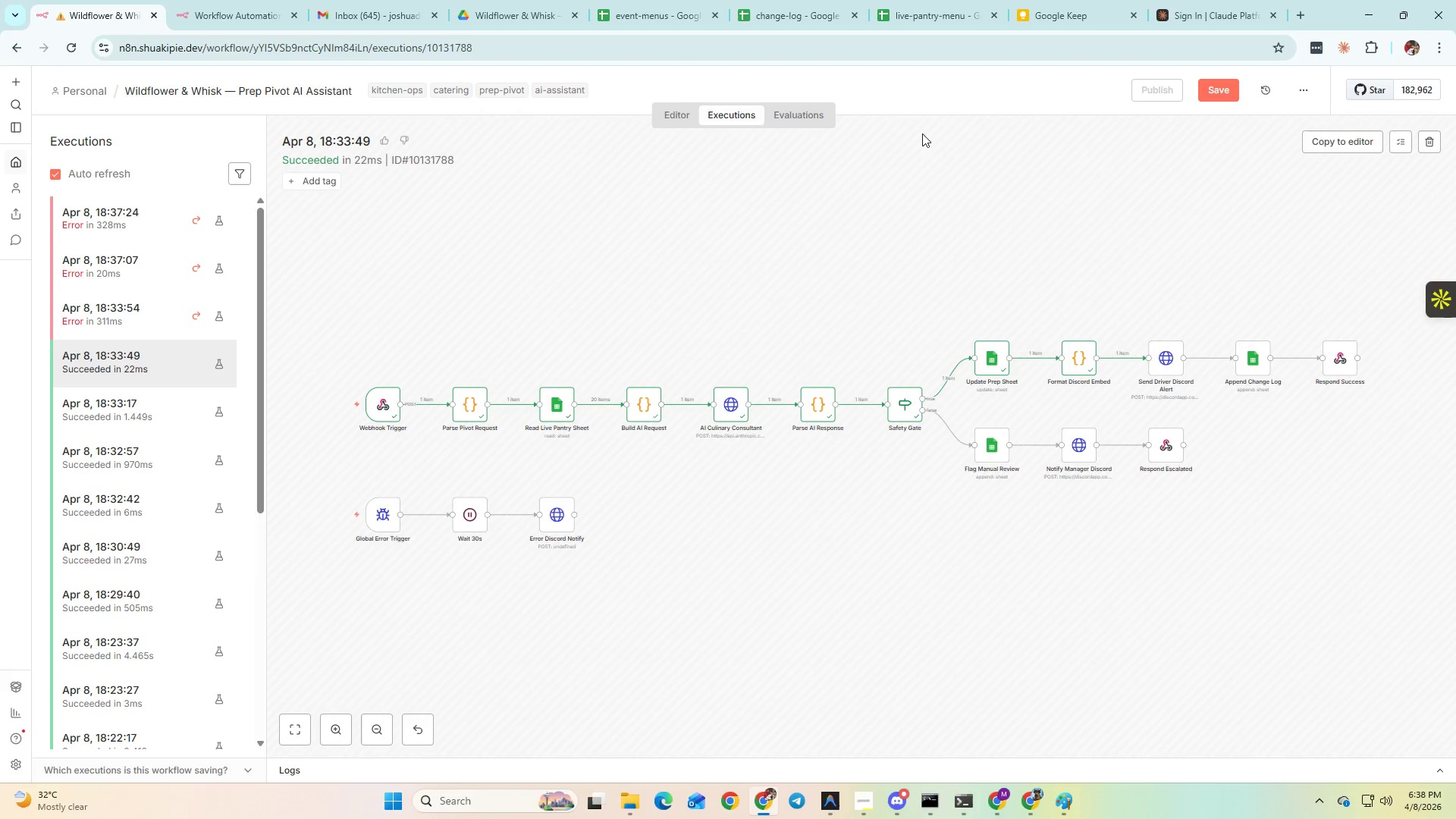 
left_click([676, 117])
 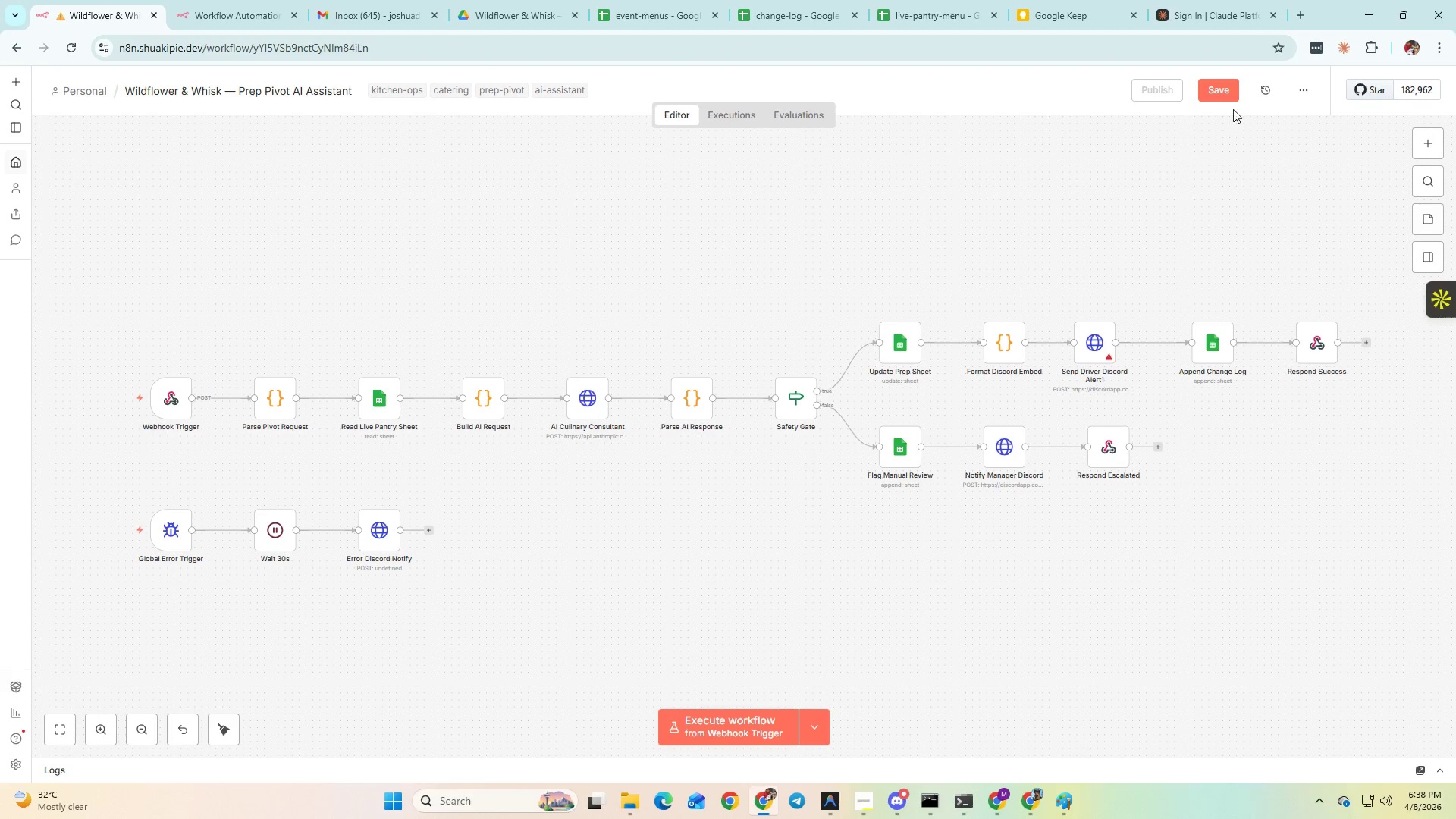 
left_click([1228, 93])
 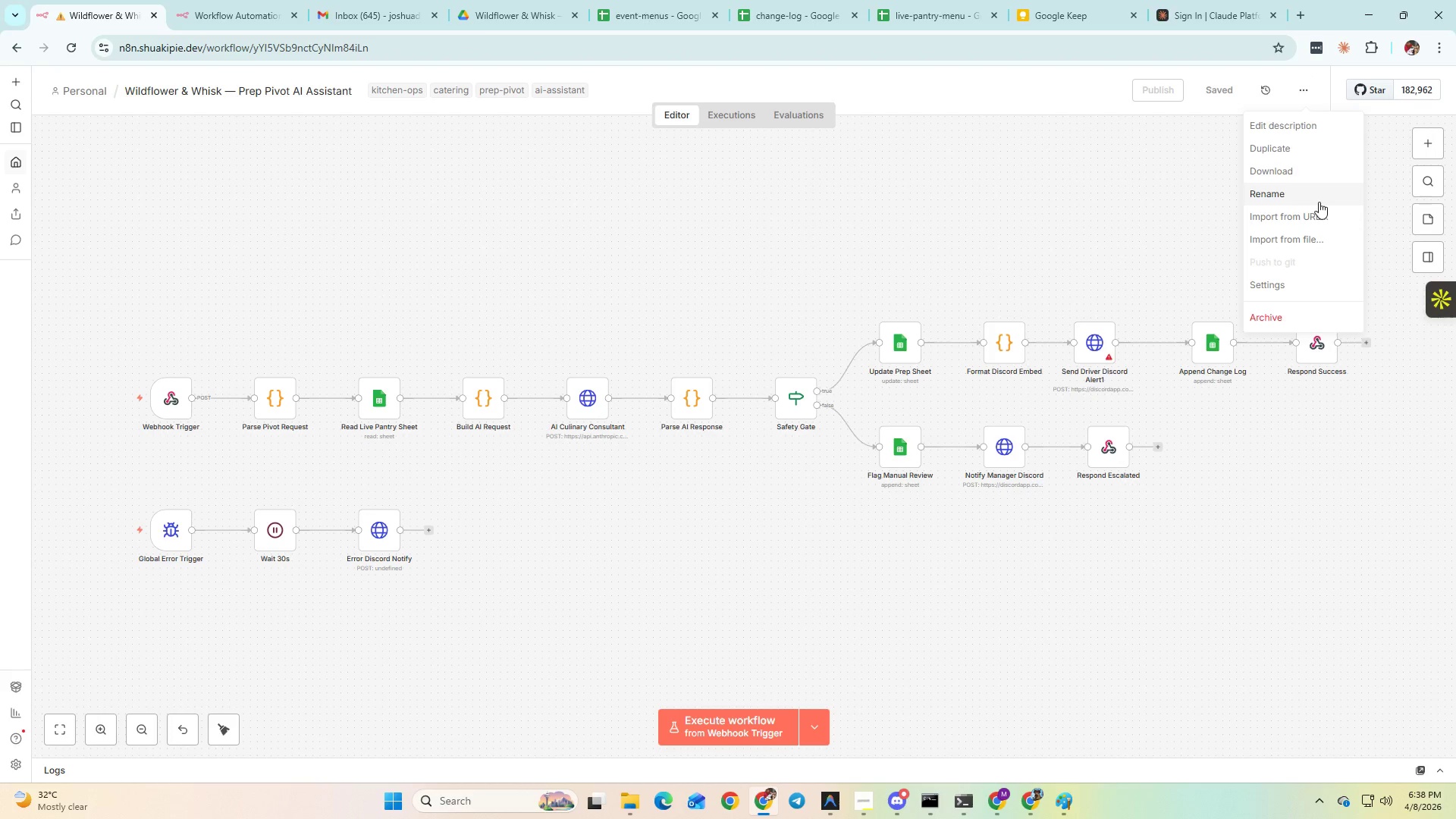 
left_click([1302, 167])
 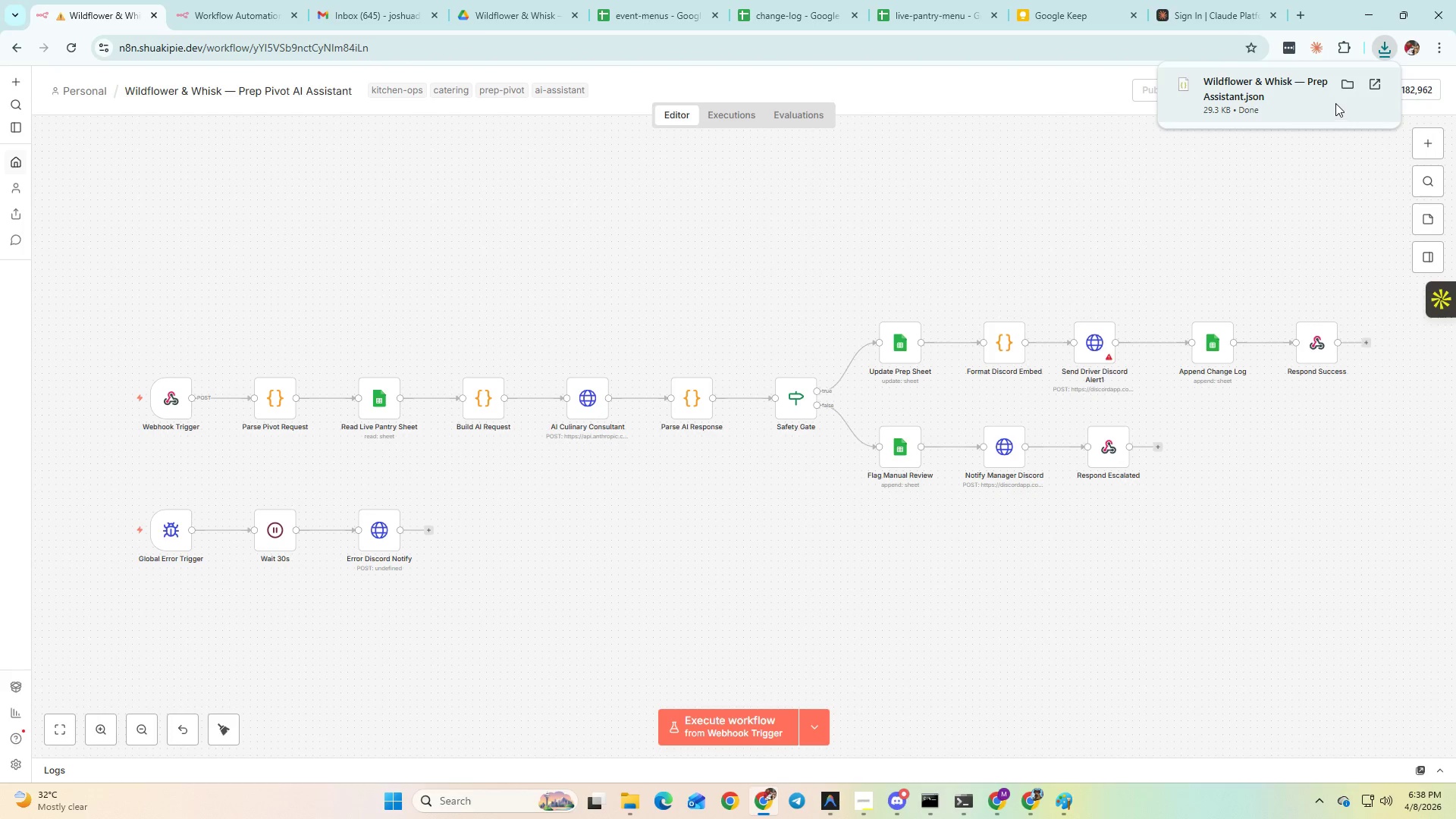 
left_click([1341, 91])
 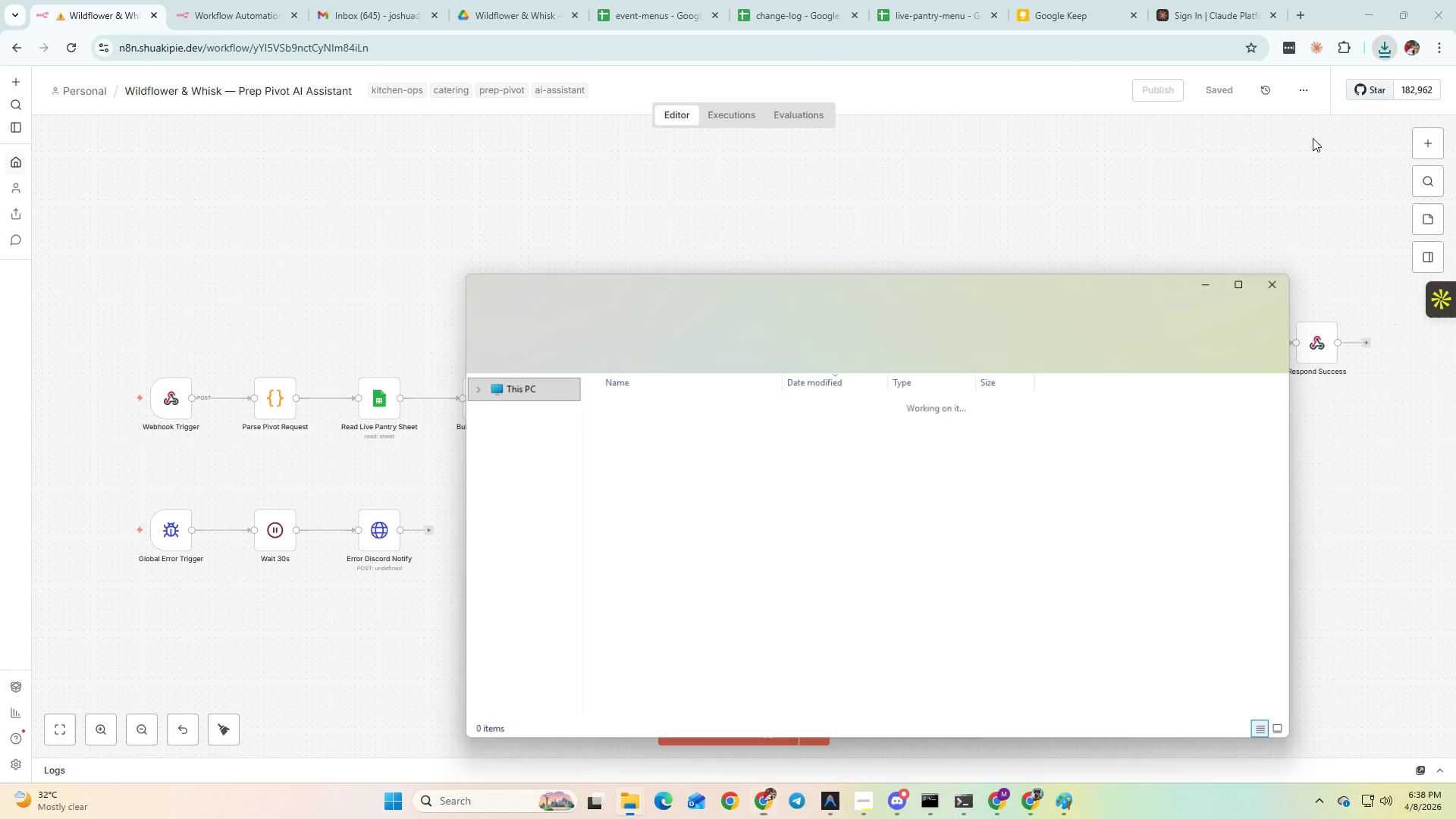 
key(Control+X)
 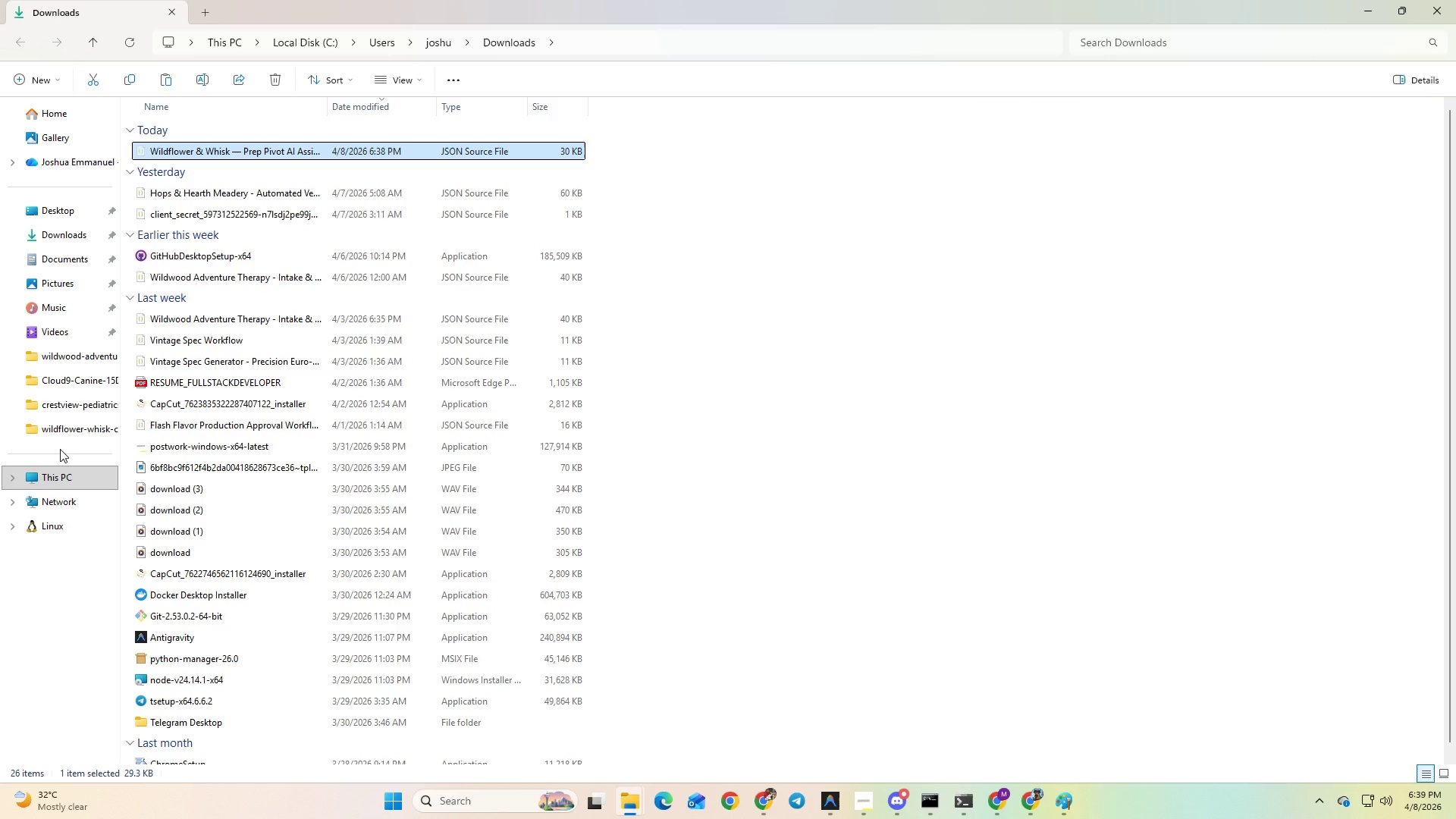 
left_click([61, 428])
 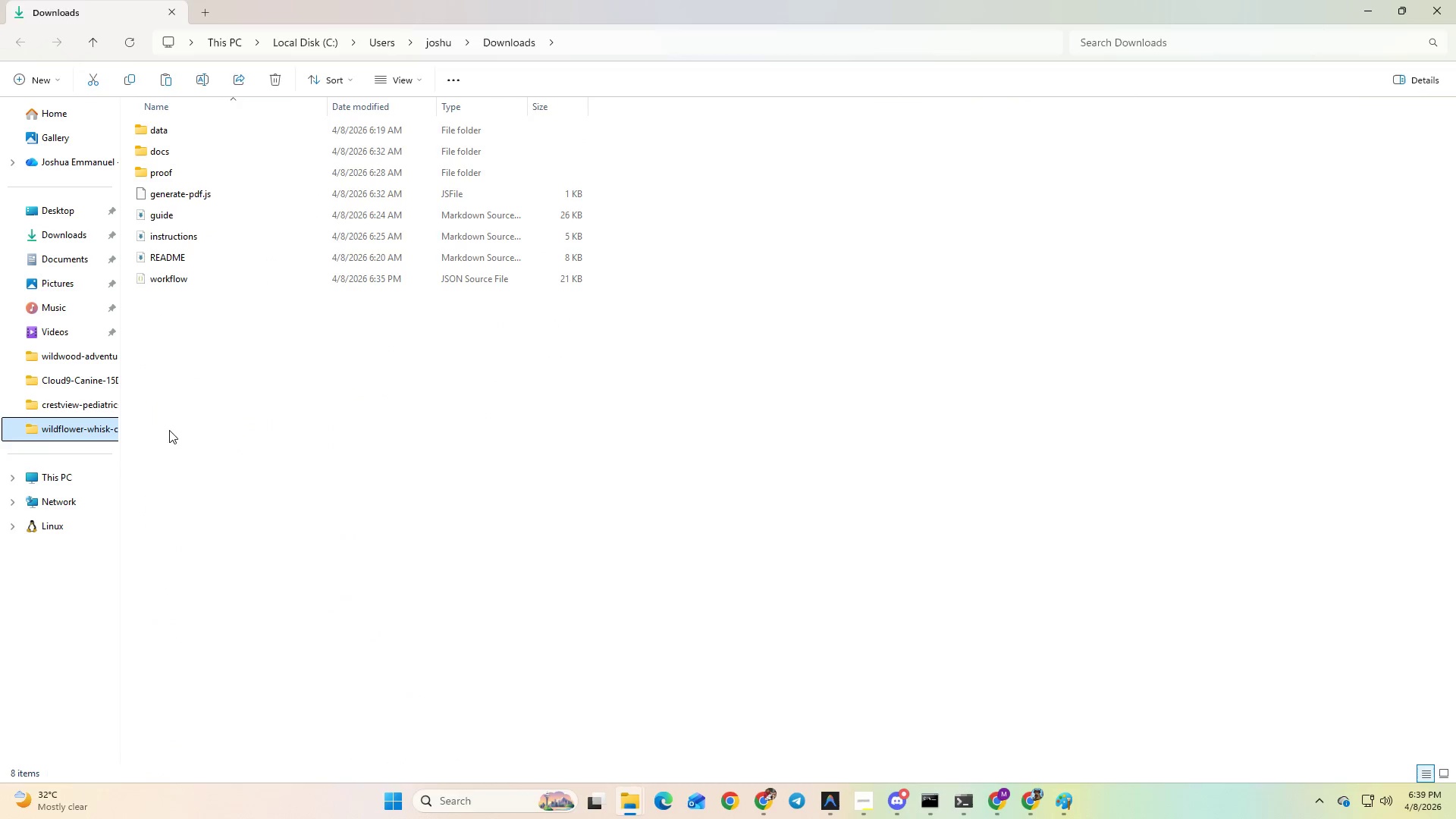 
key(Control+V)
 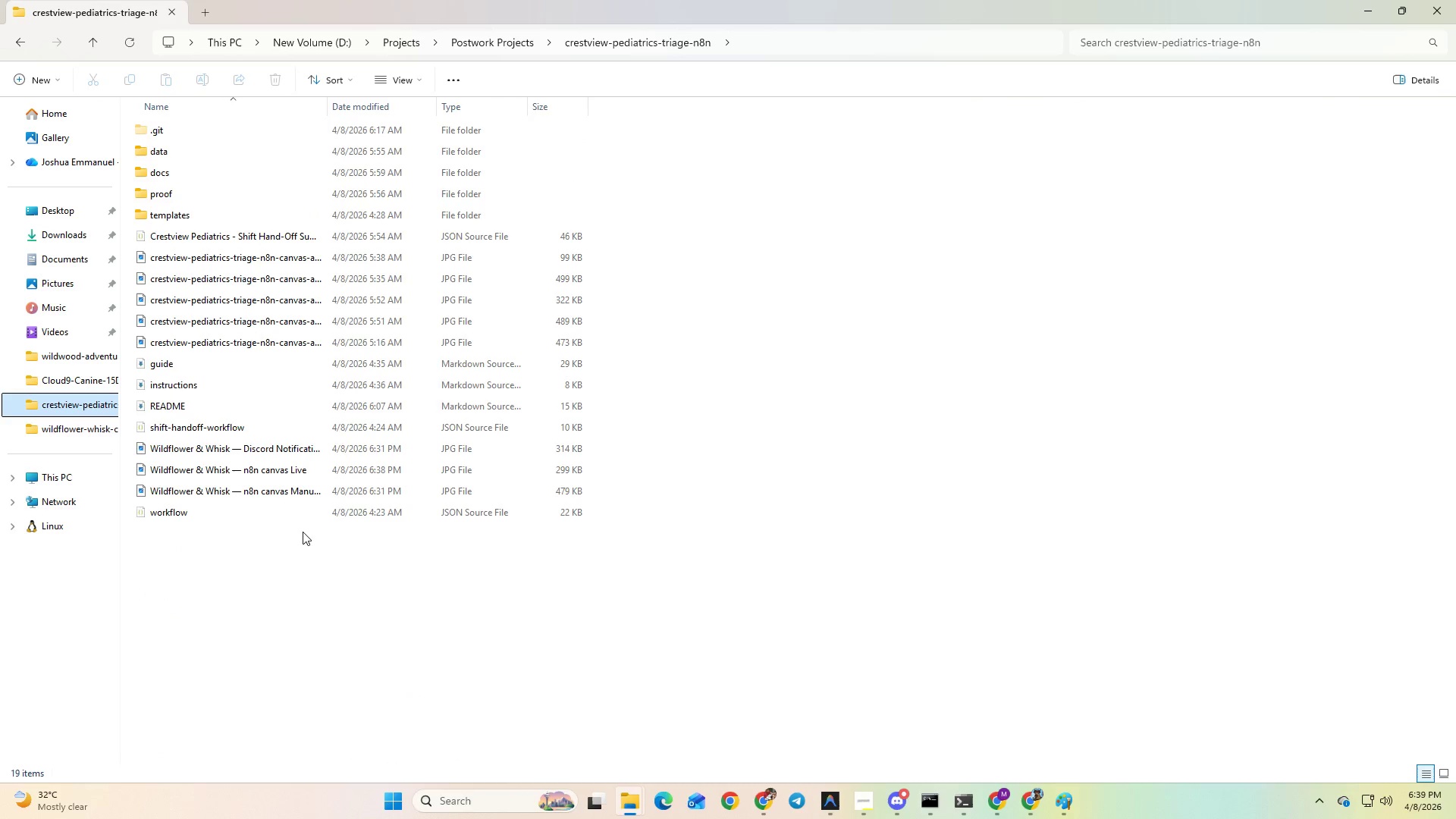 
left_click([224, 494])
 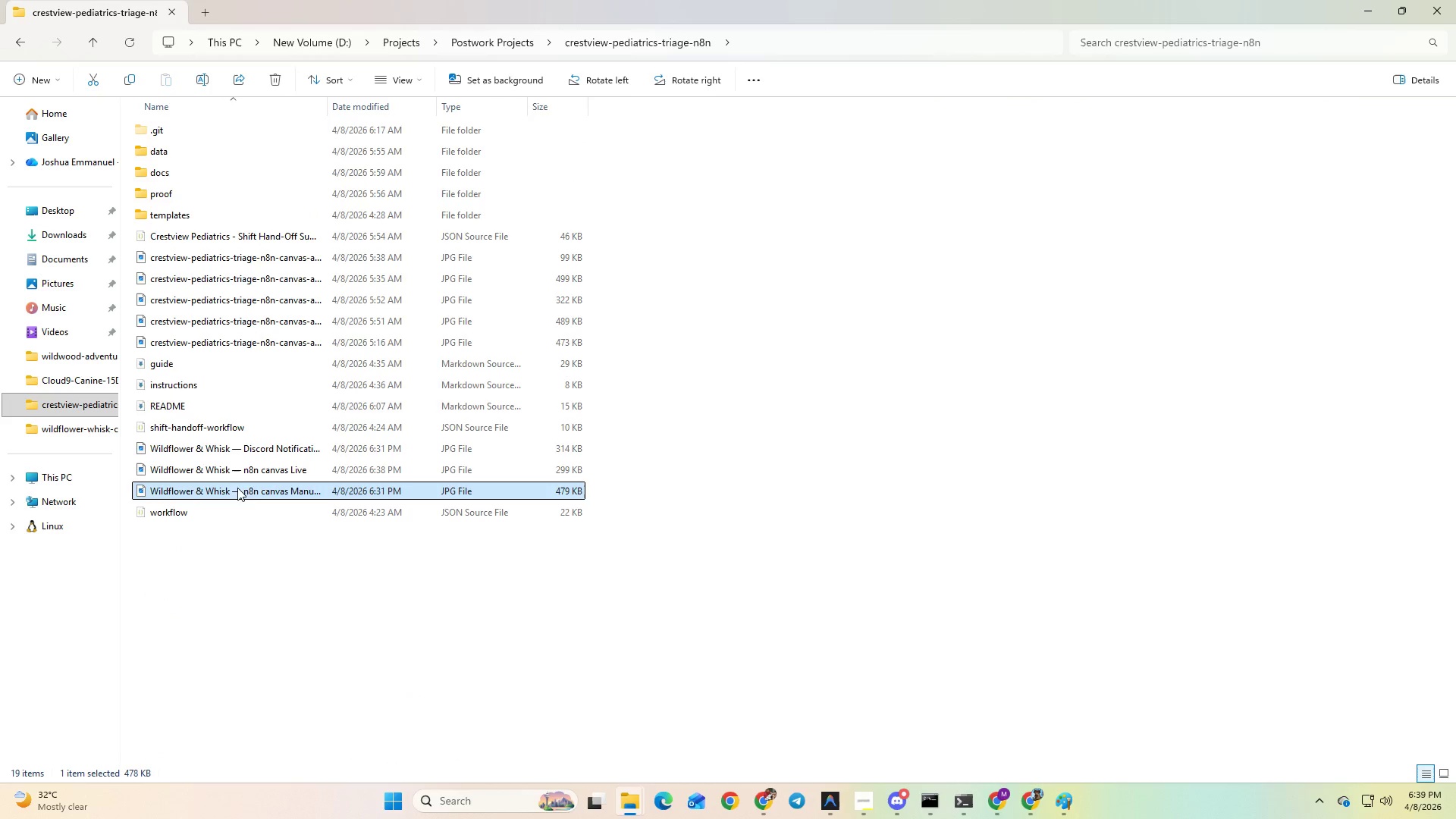 
left_click([240, 472])
 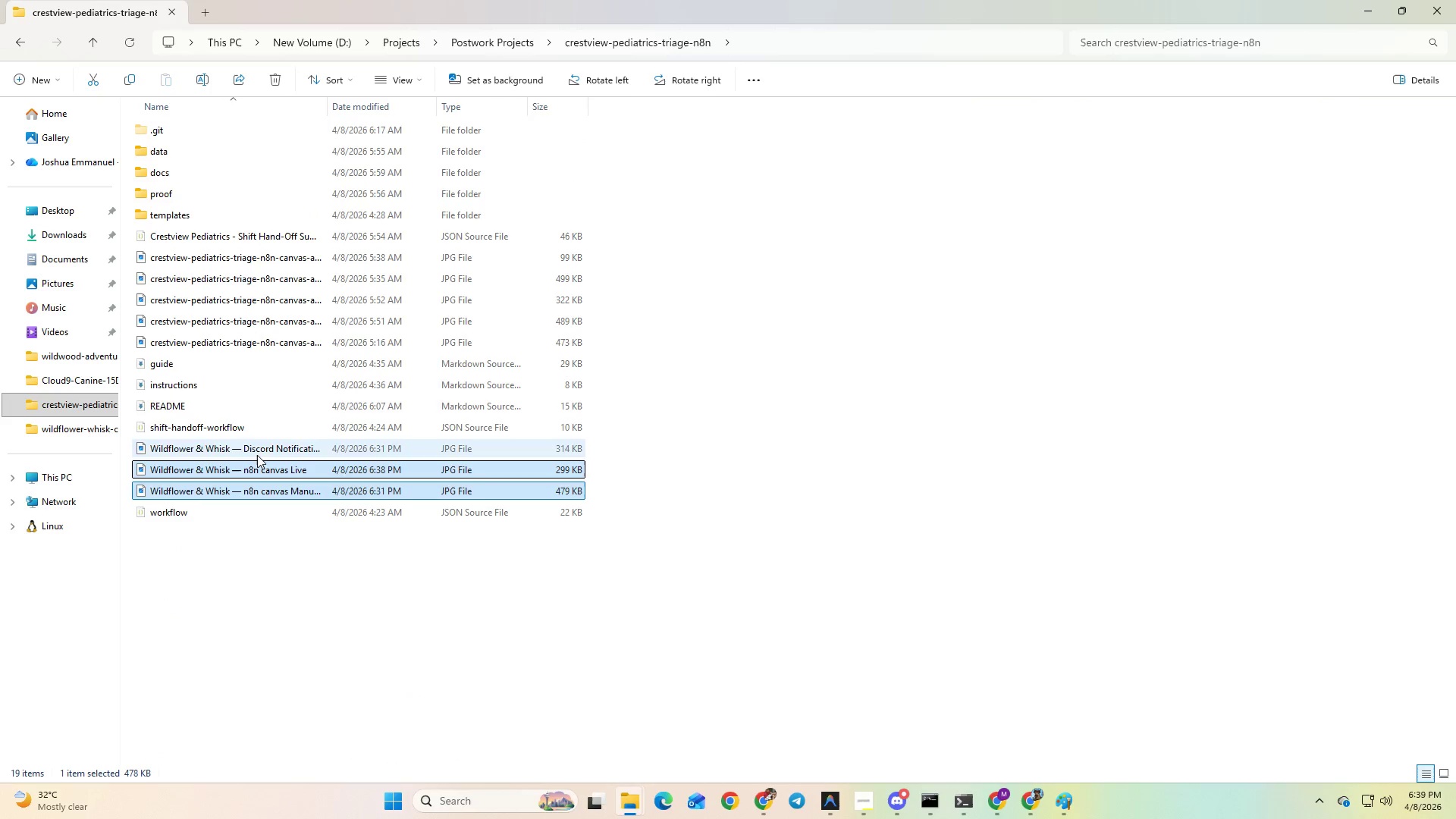 
double_click([259, 450])
 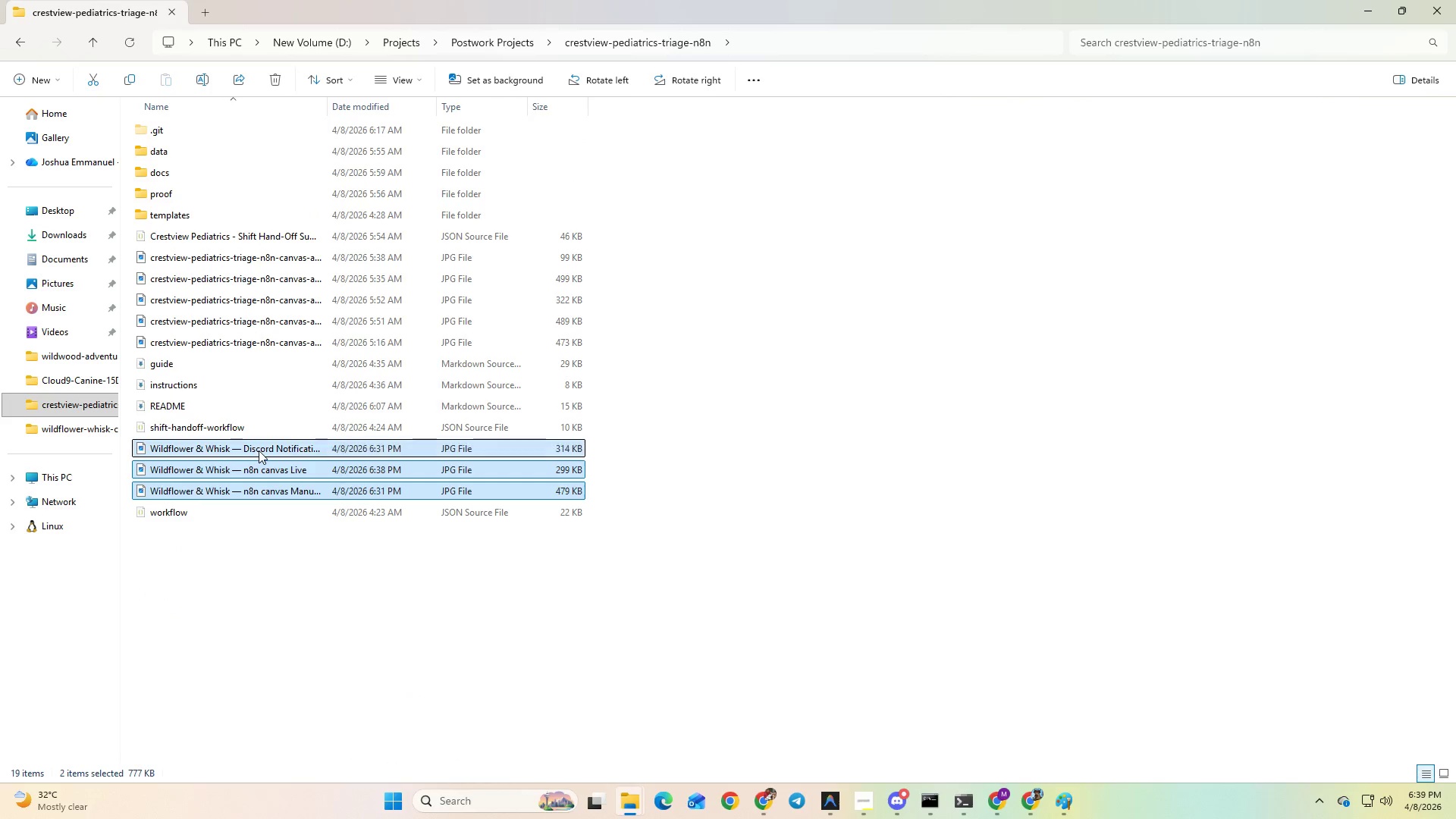 
key(Control+X)
 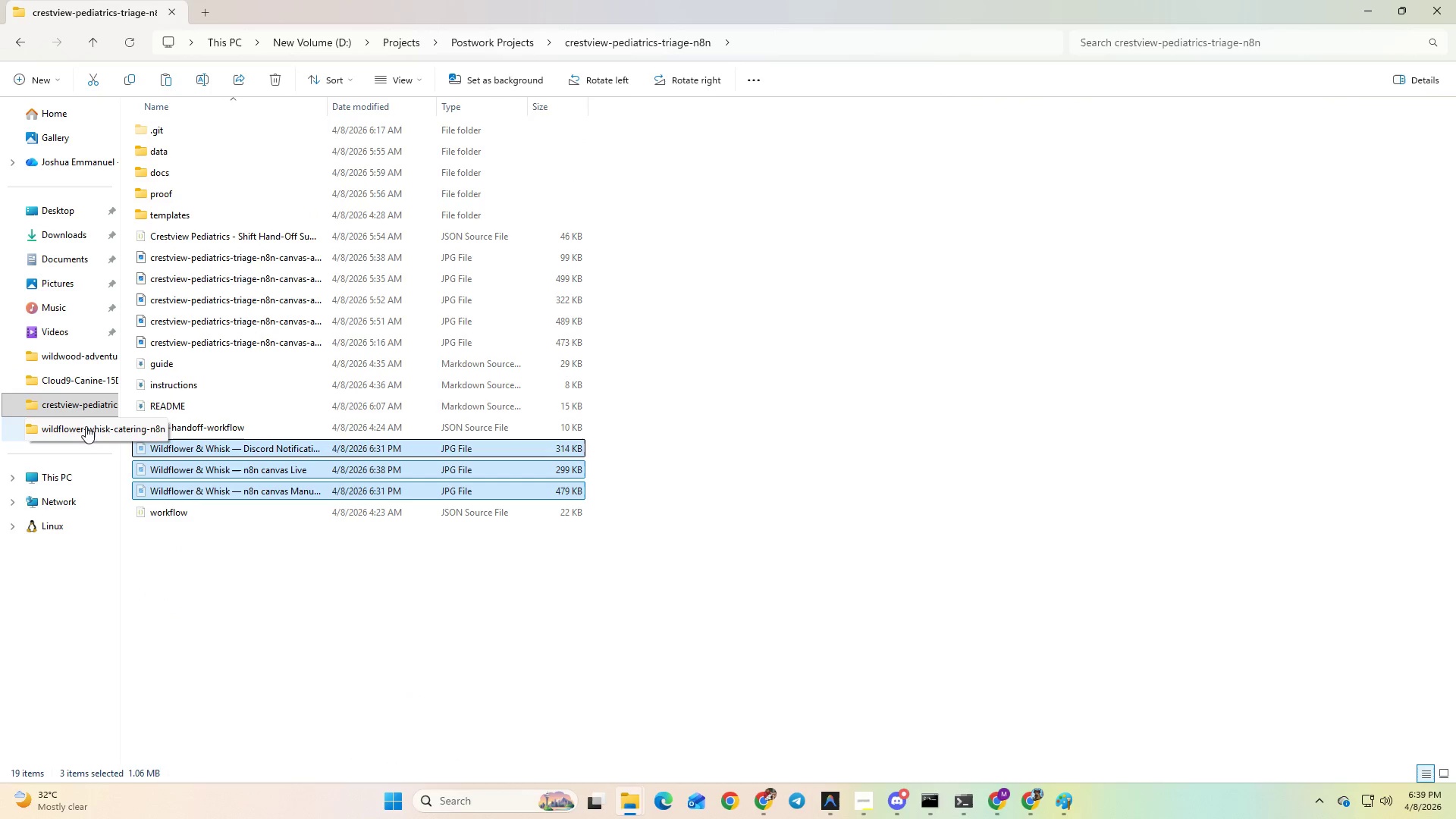 
left_click([86, 430])
 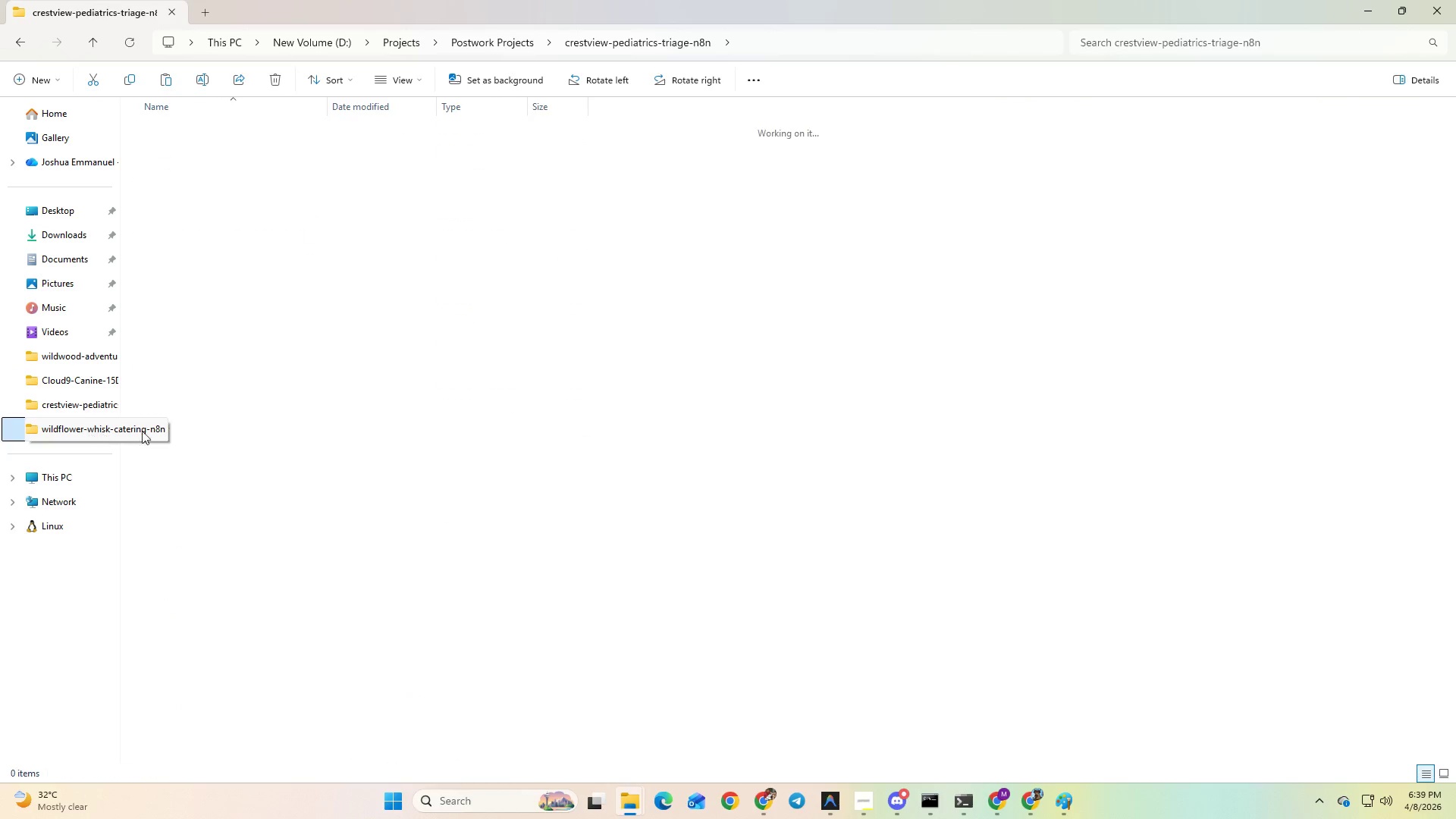 
key(Control+V)
 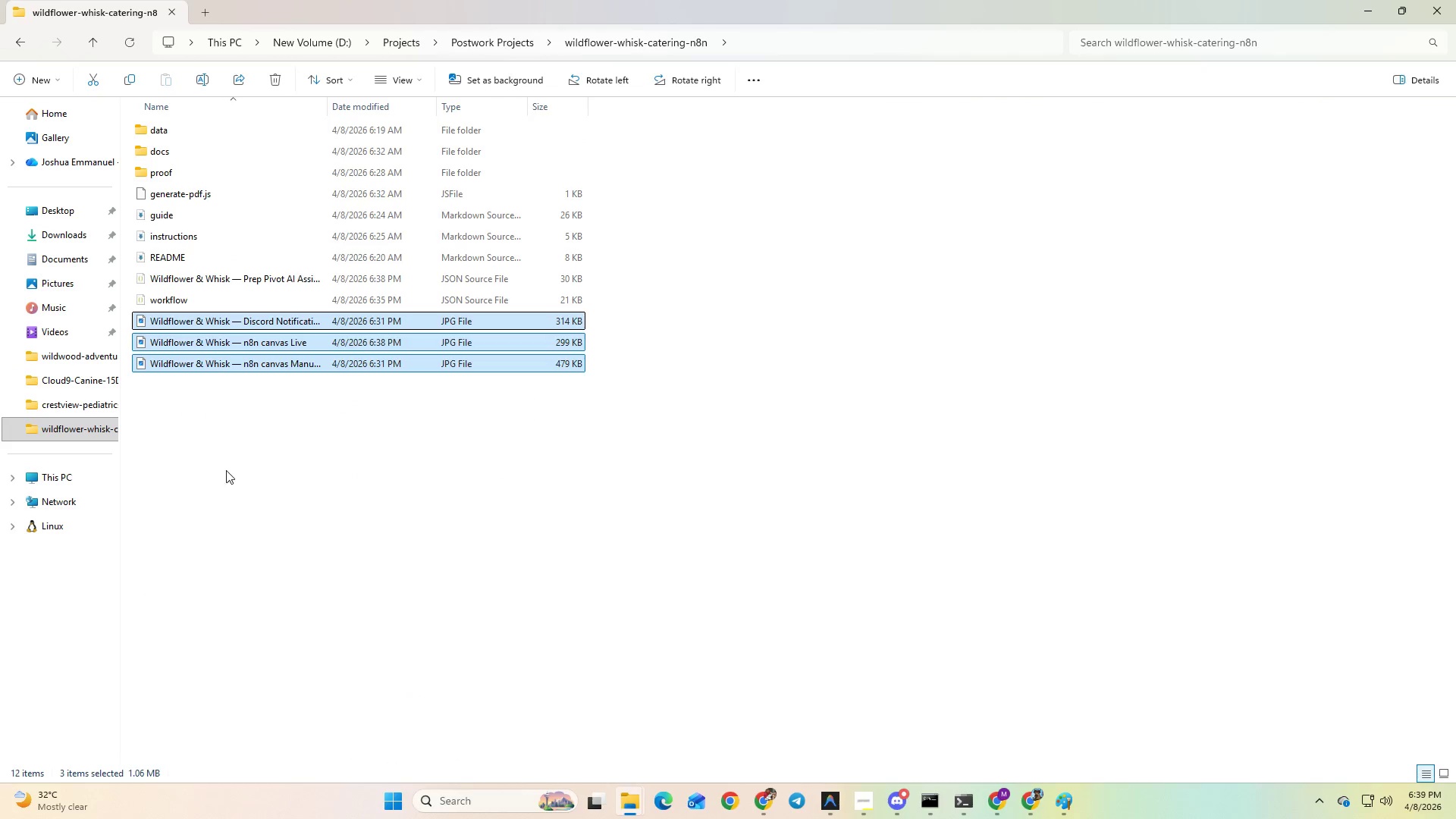 
left_click([231, 484])
 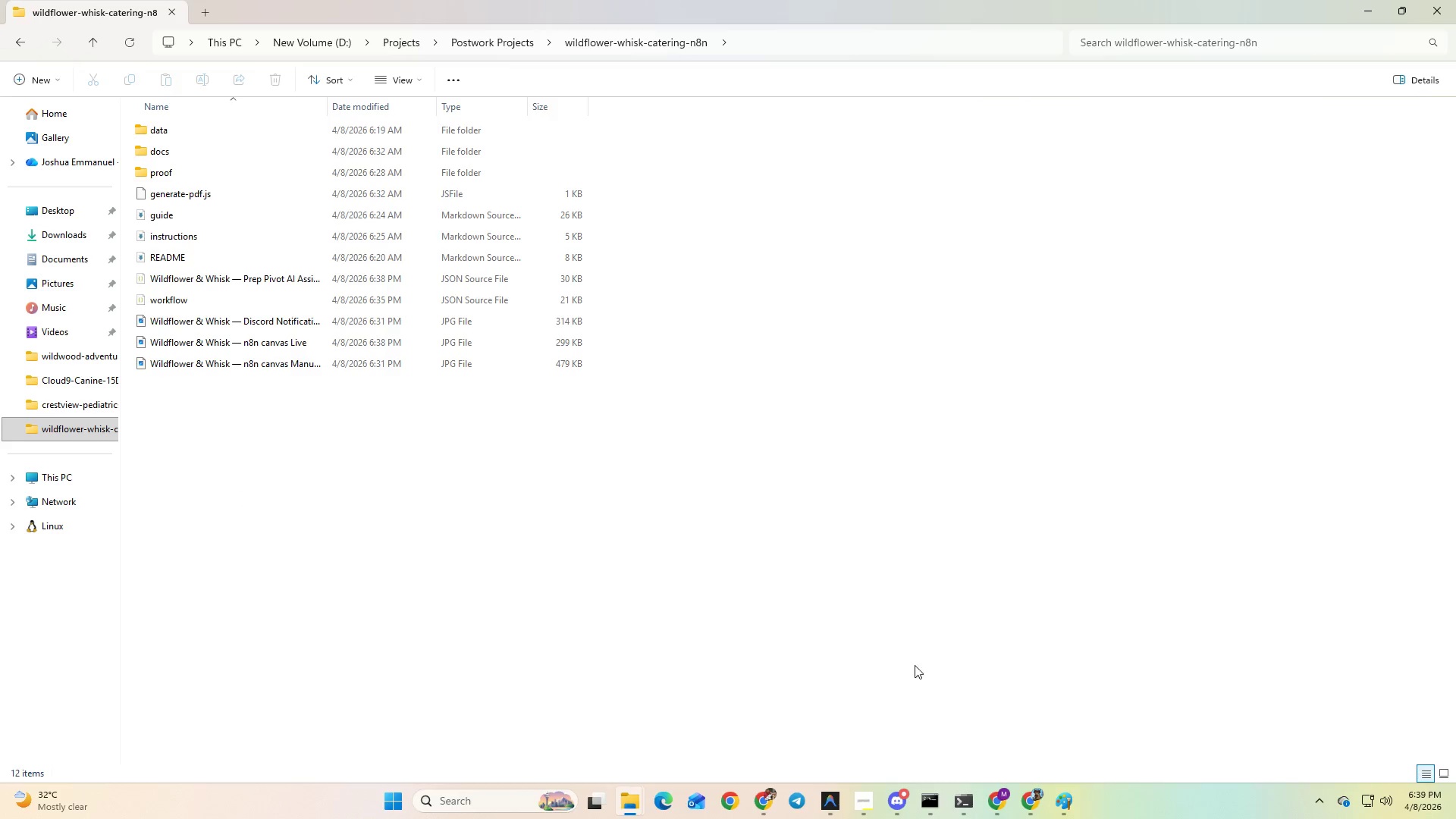 
left_click([874, 802])